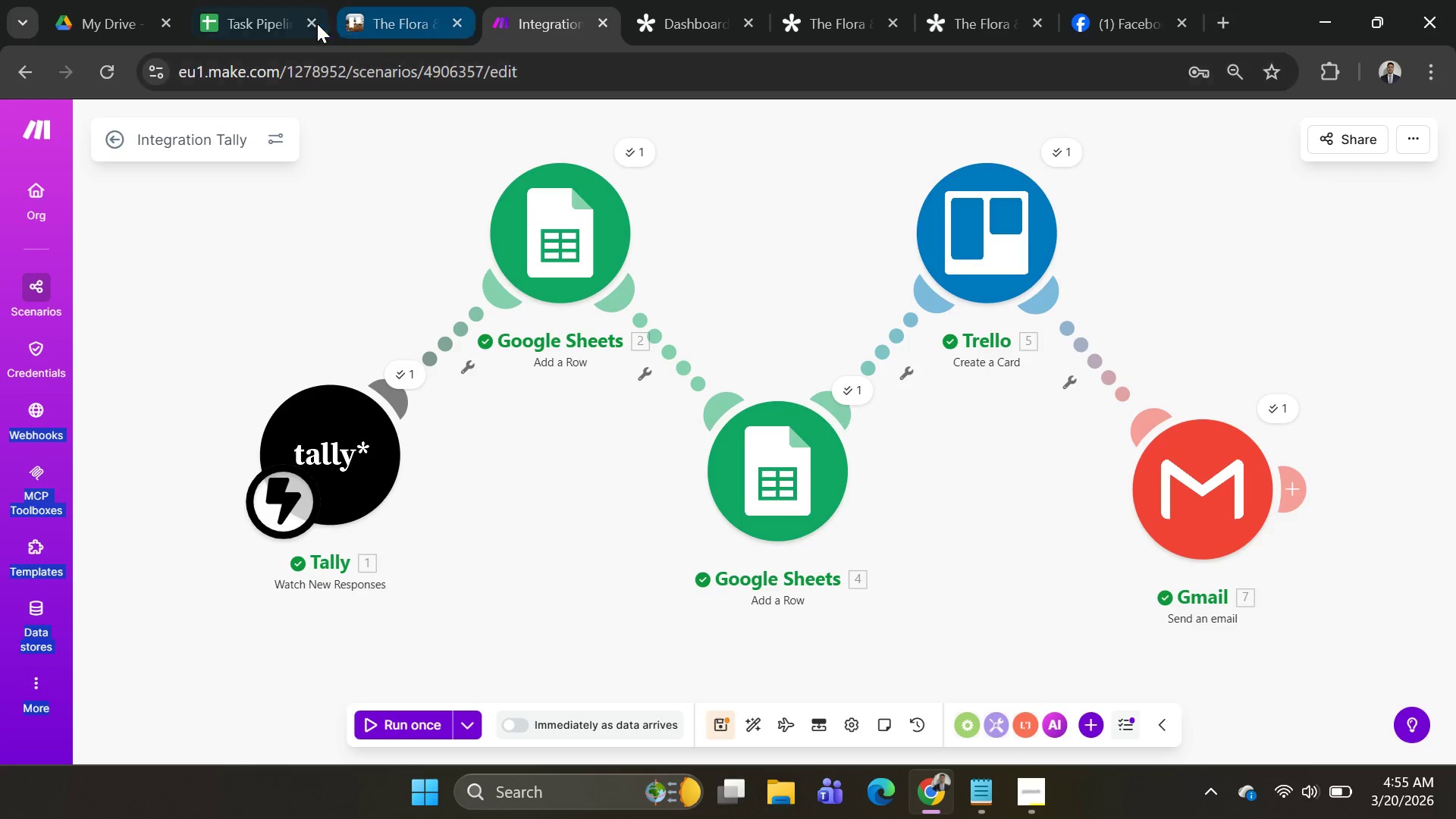 
left_click([253, 20])
 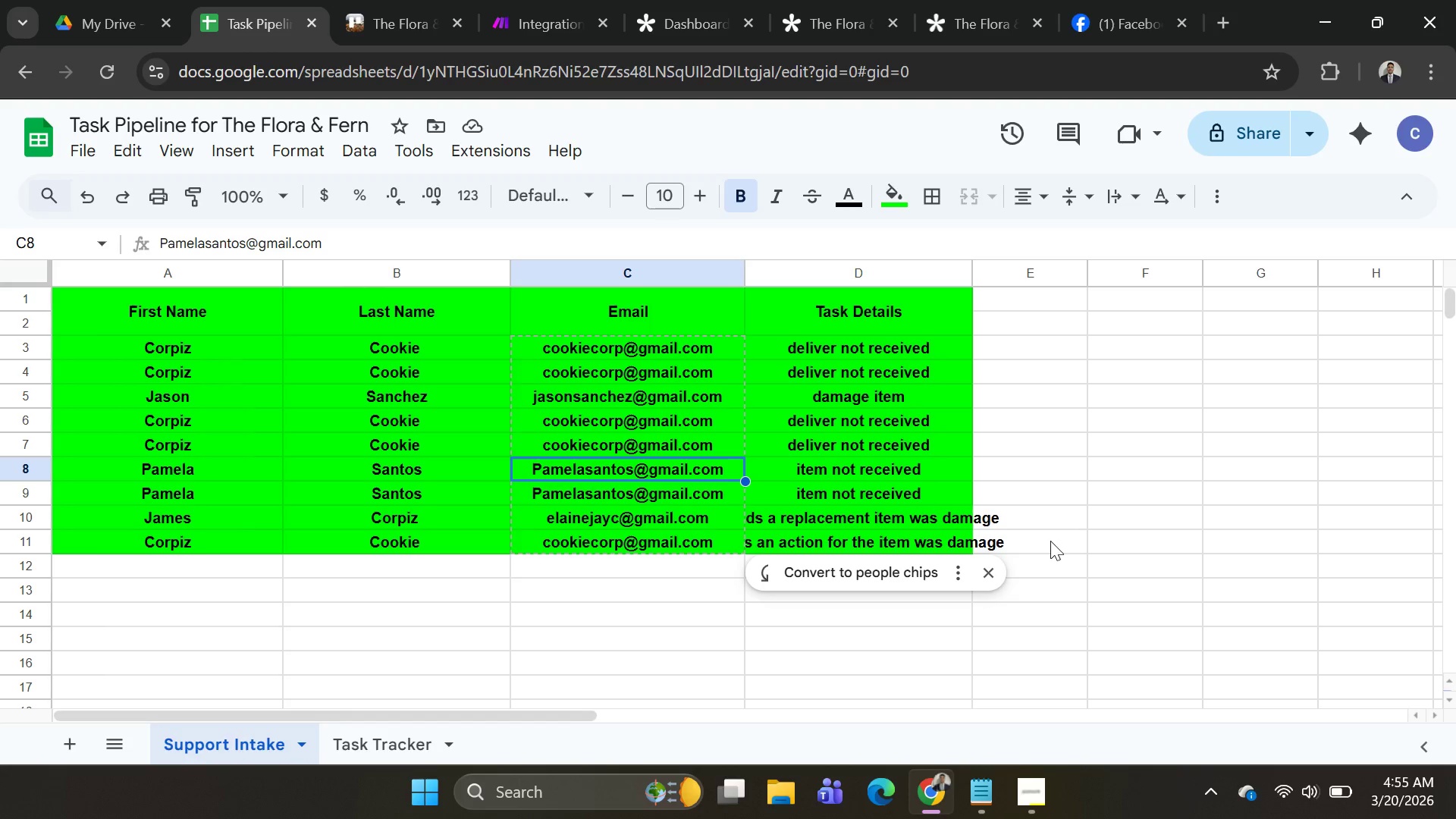 
wait(5.89)
 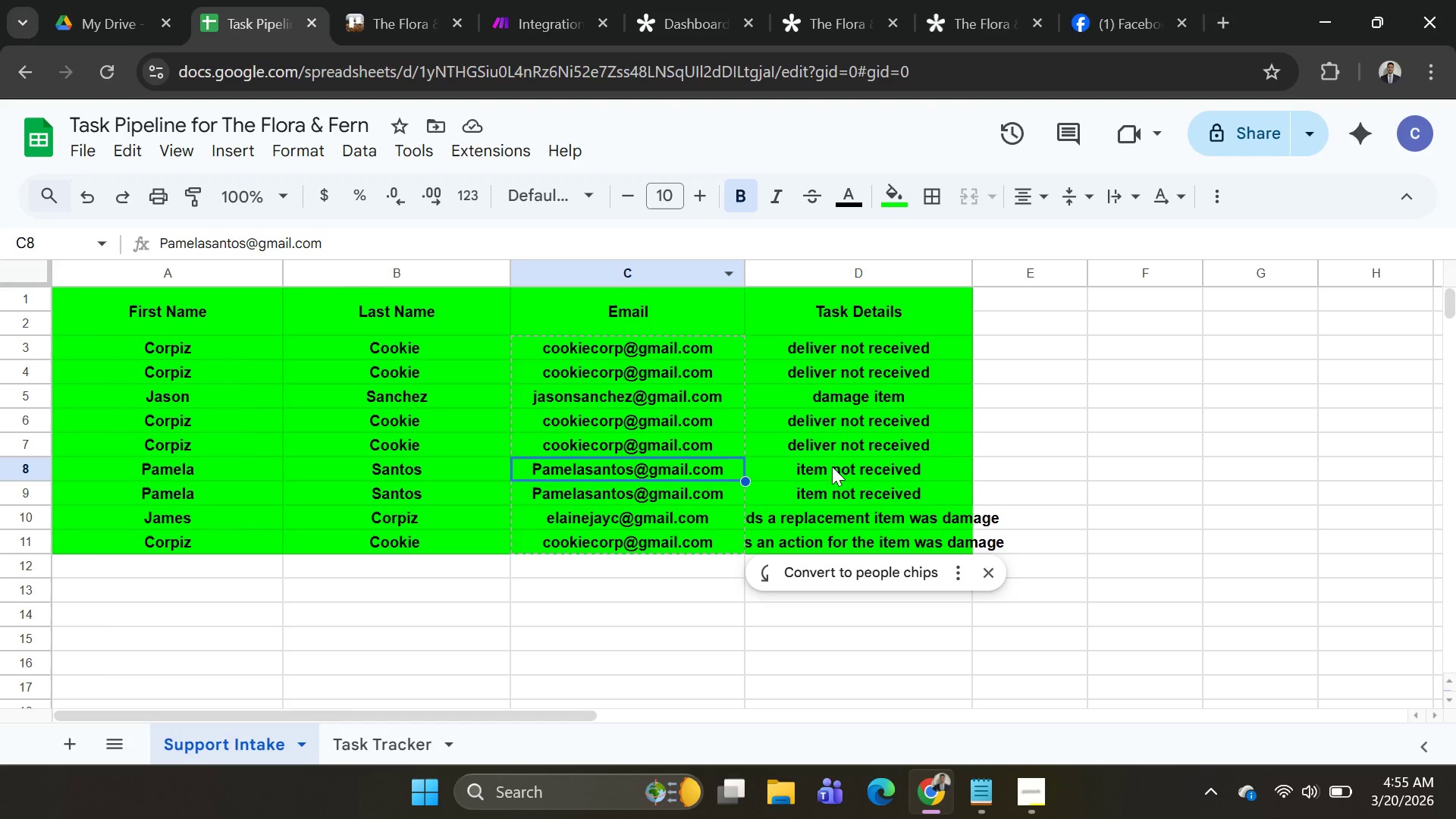 
key(PrintScreen)
 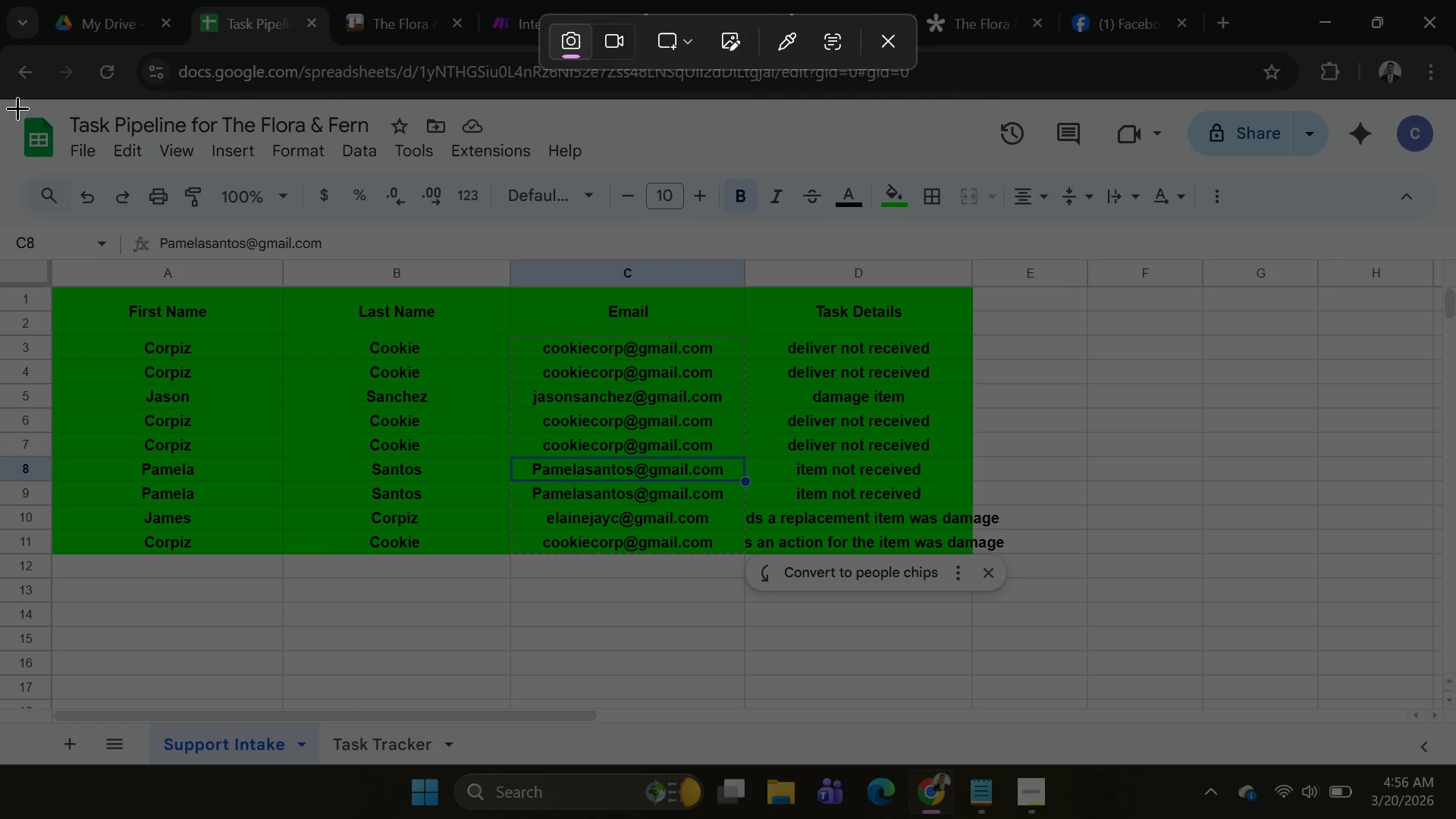 
left_click_drag(start_coordinate=[0, 98], to_coordinate=[1455, 766])
 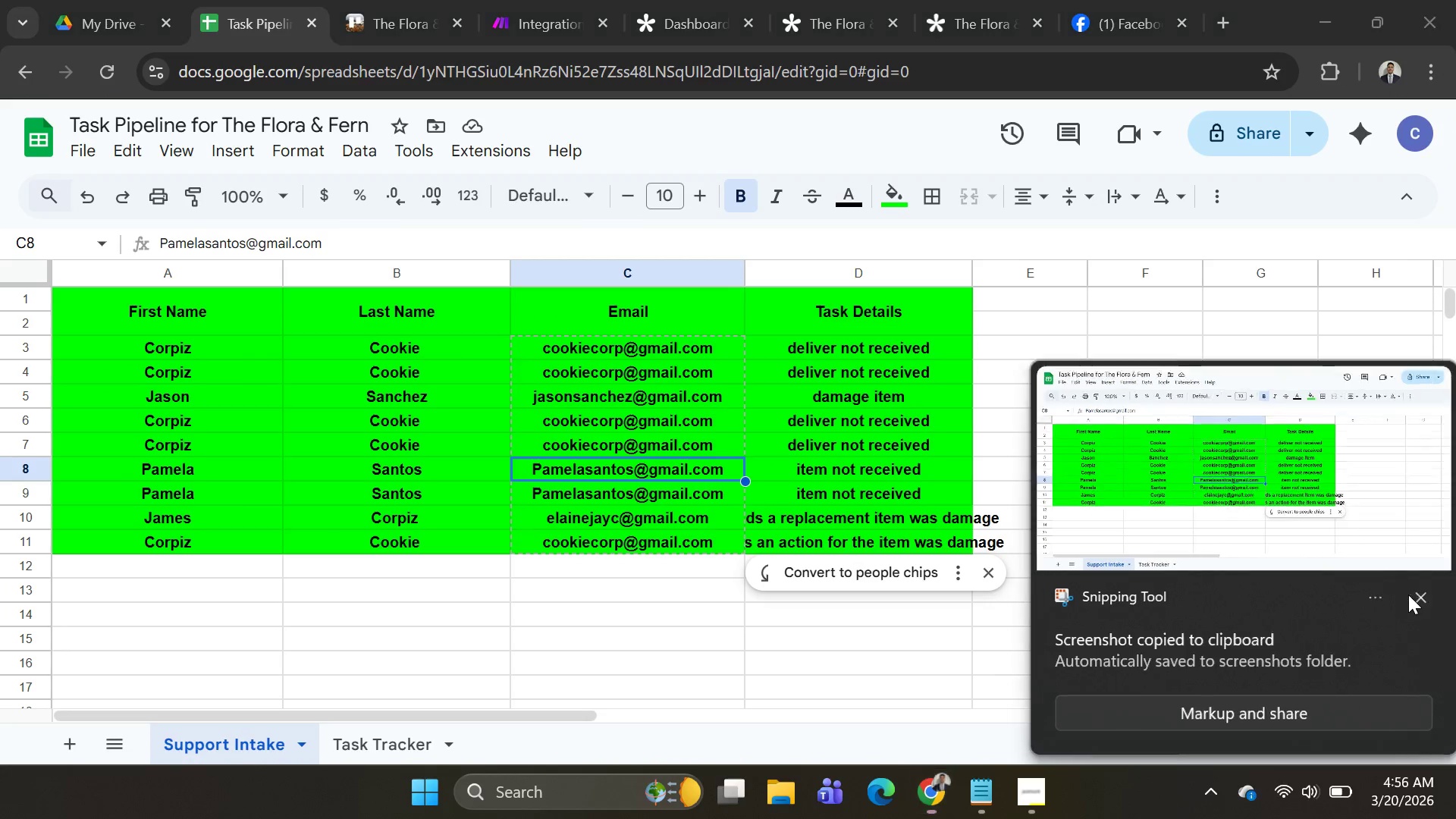 
left_click([1092, 18])
 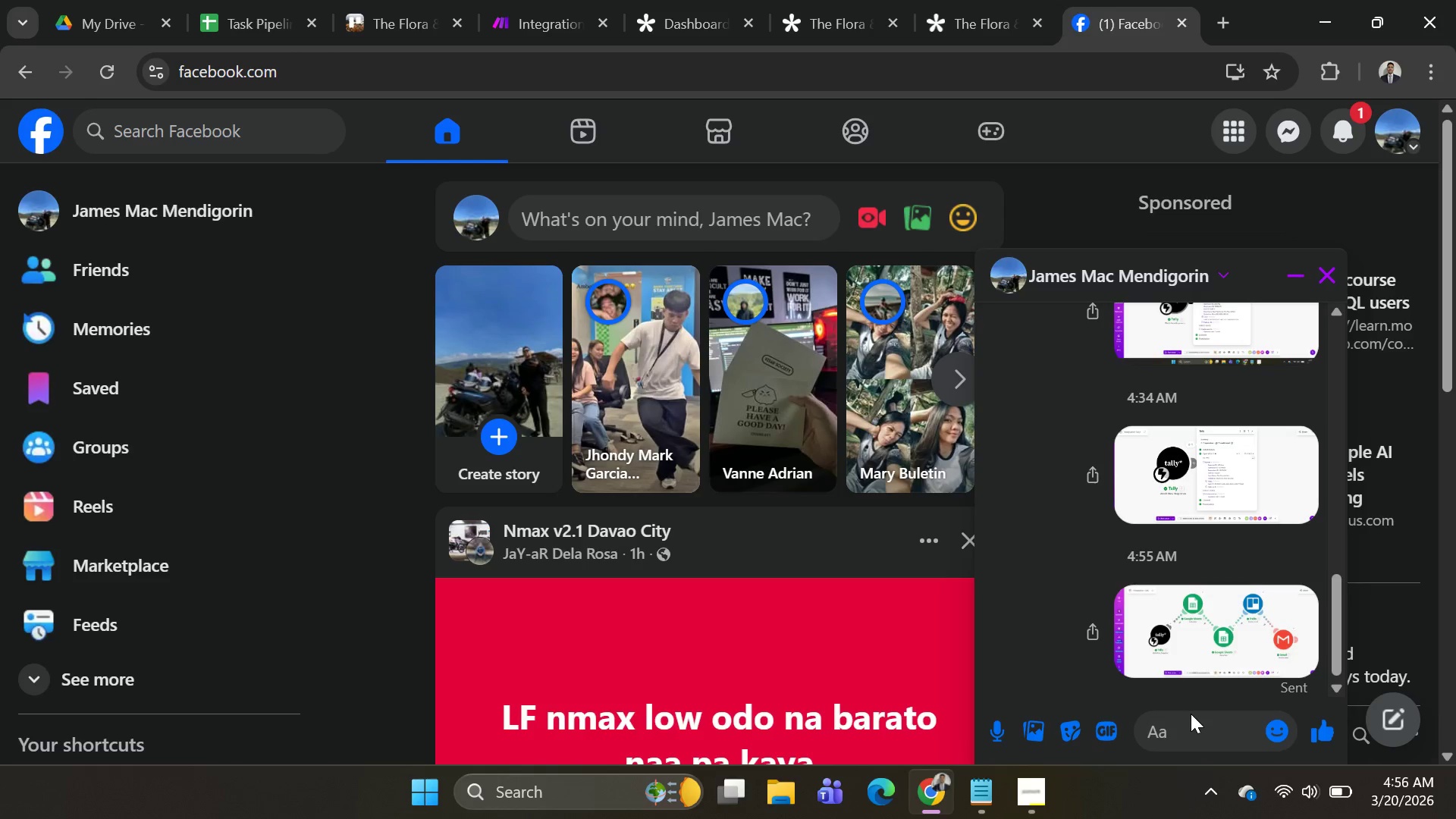 
left_click([1191, 728])
 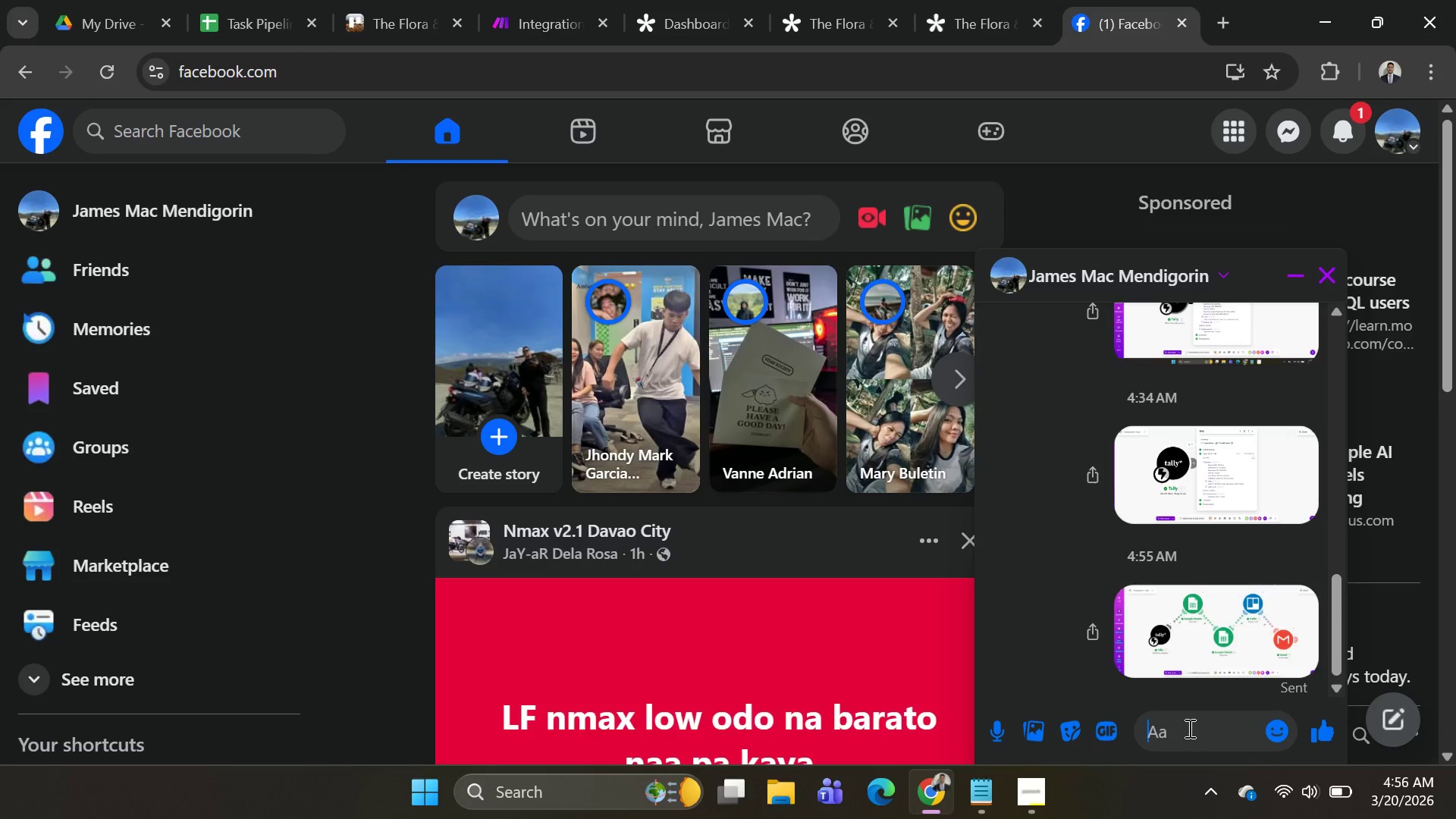 
key(Control+V)
 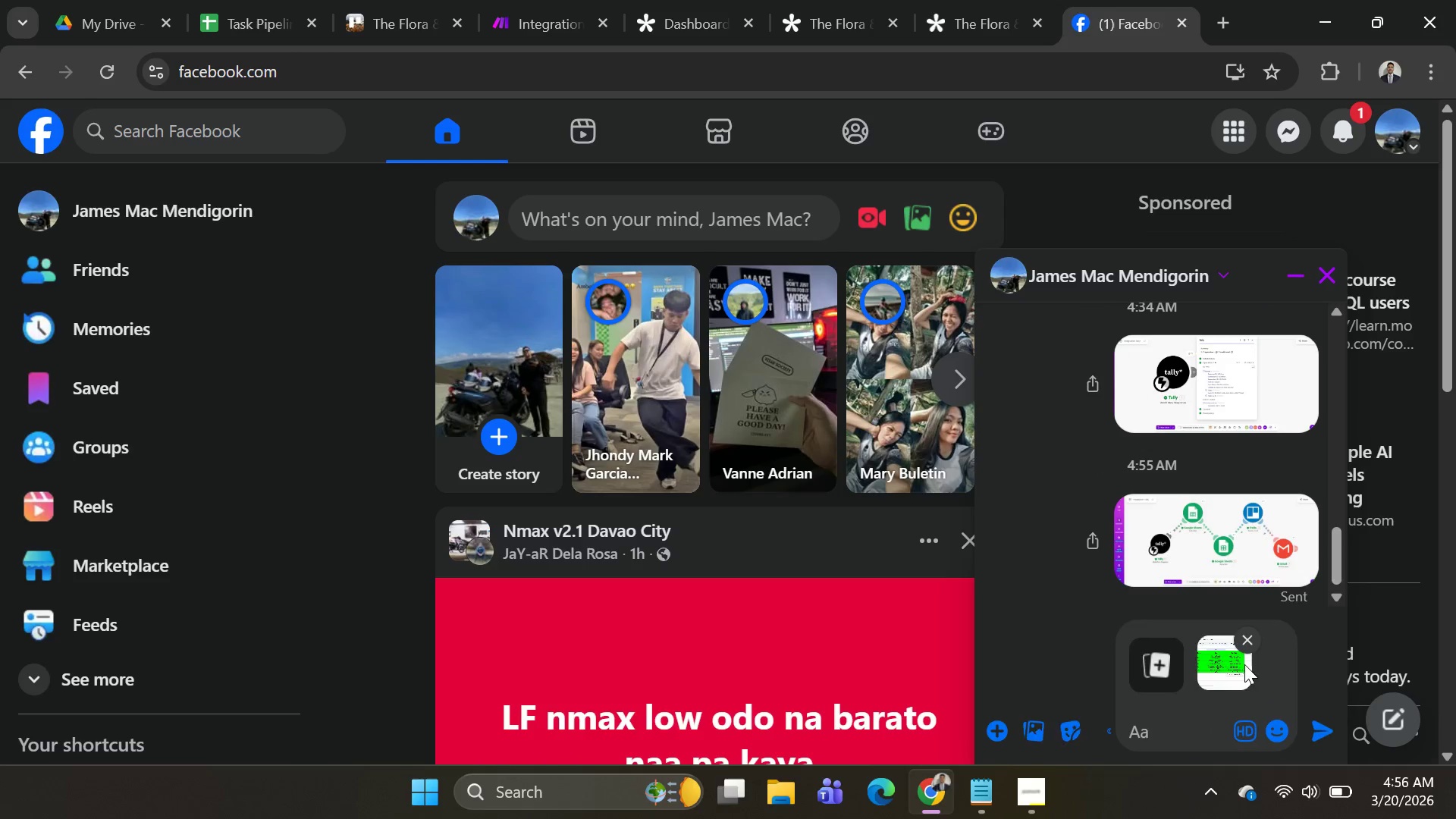 
key(Enter)
 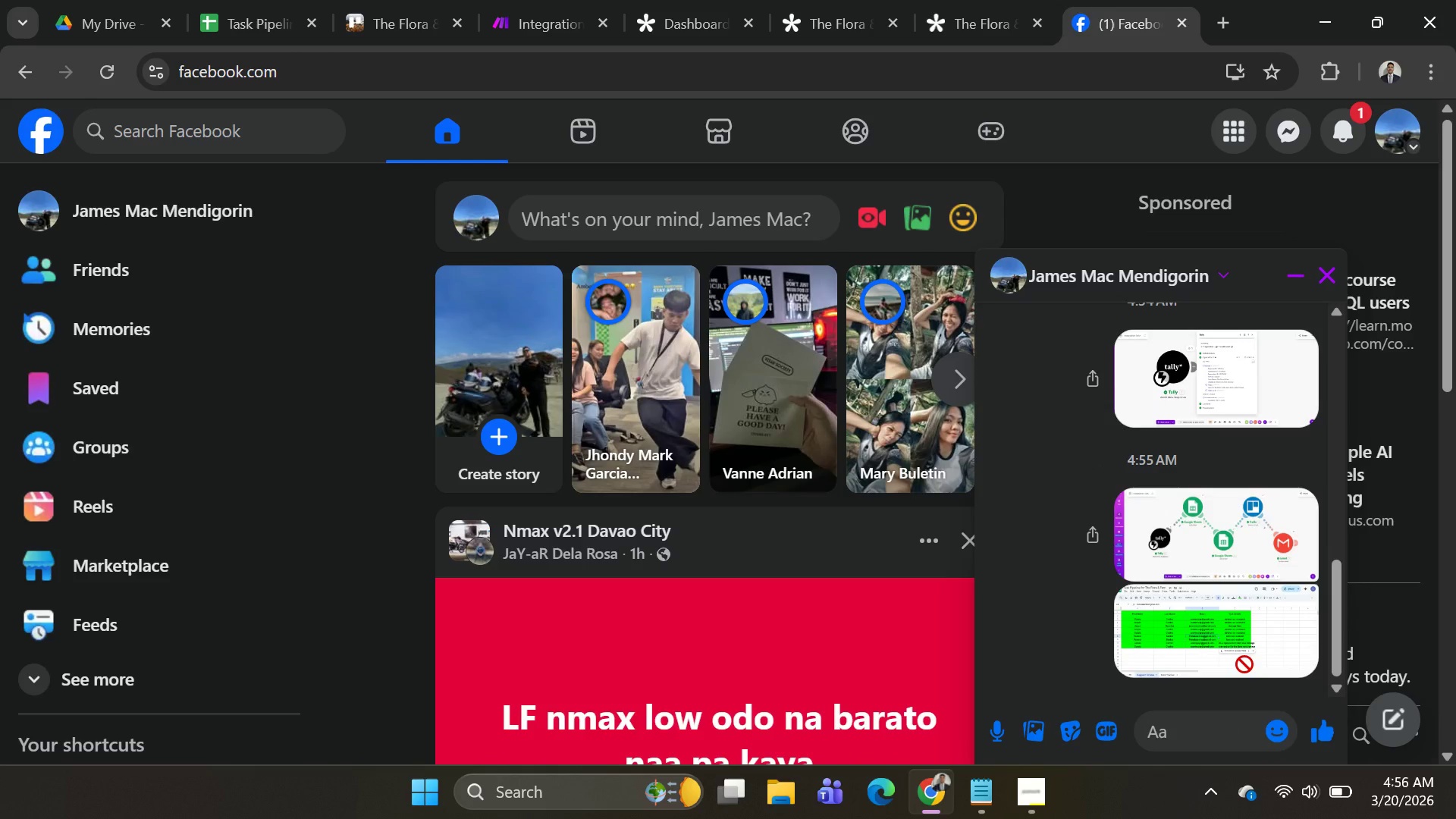 
key(Alt+AltLeft)
 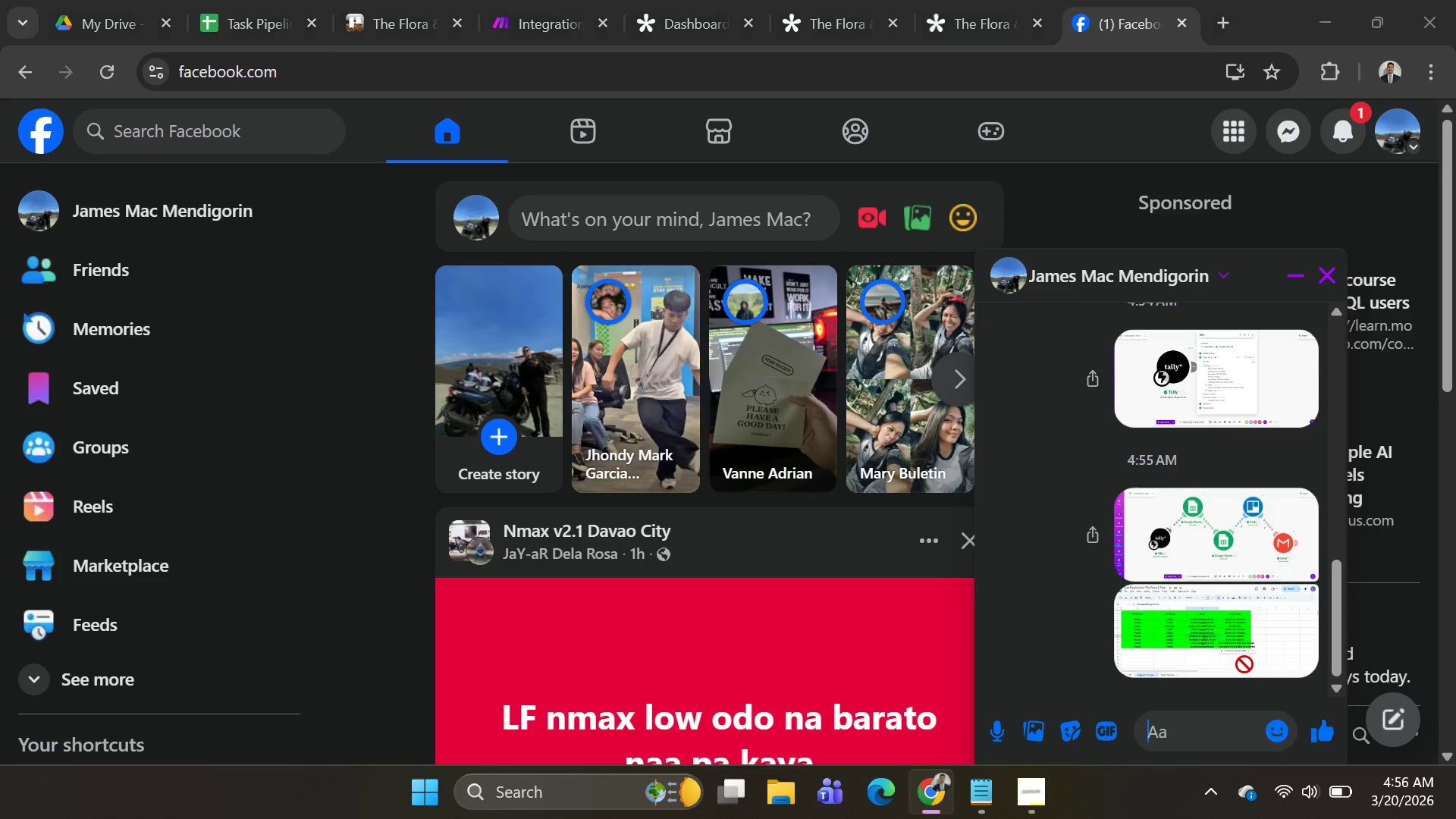 
key(Alt+Tab)
 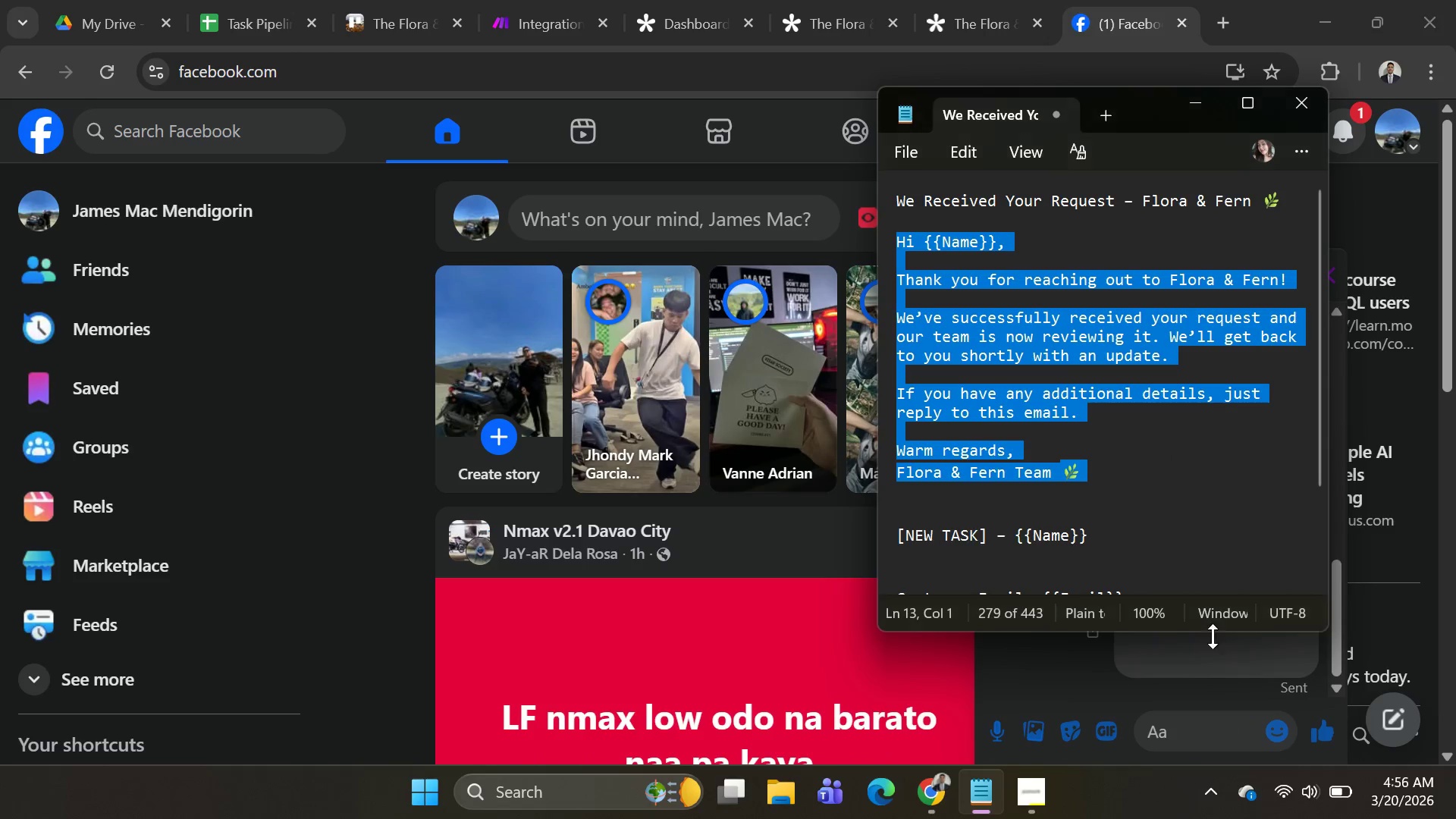 
key(Alt+AltLeft)
 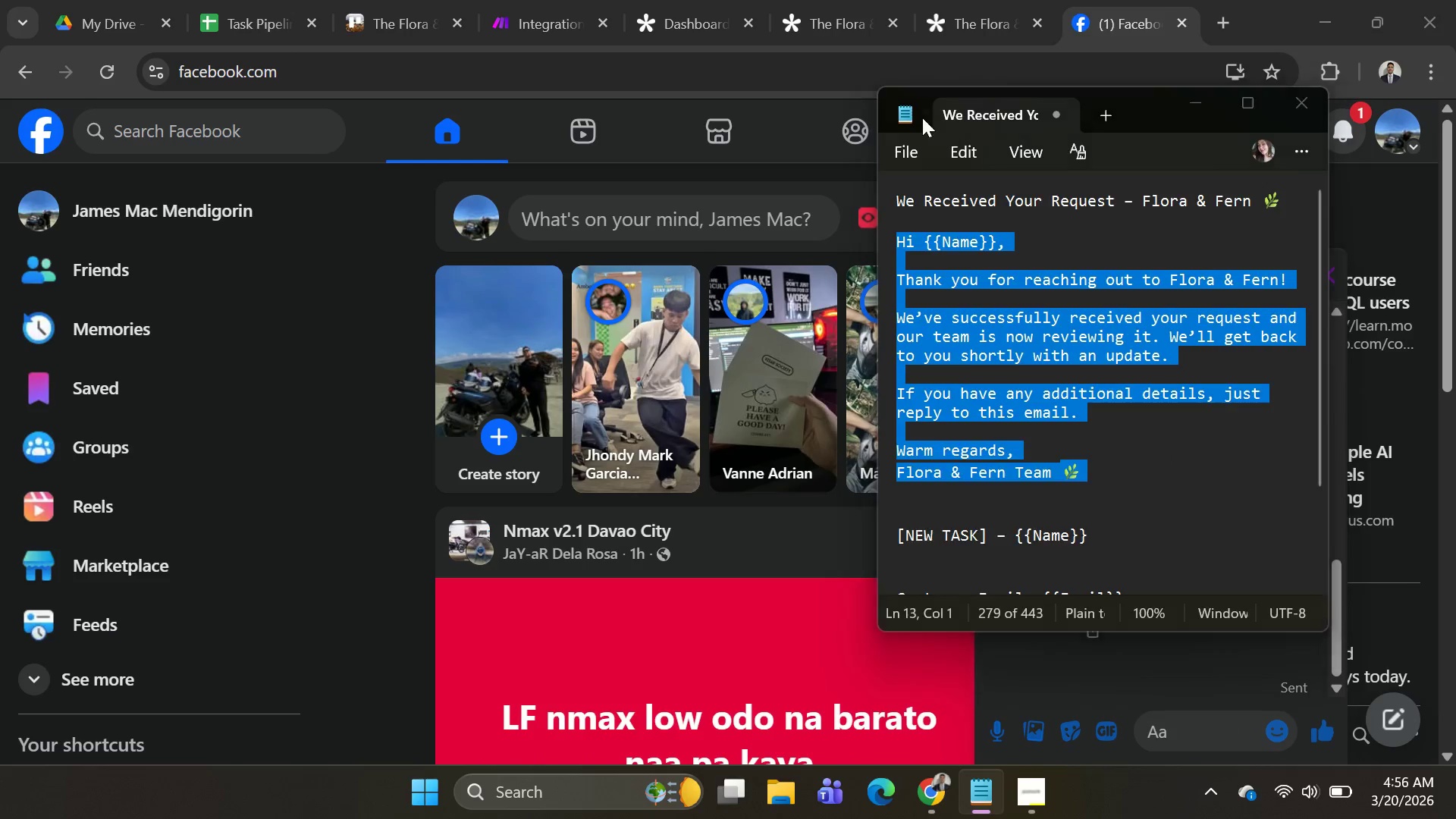 
key(Alt+Tab)
 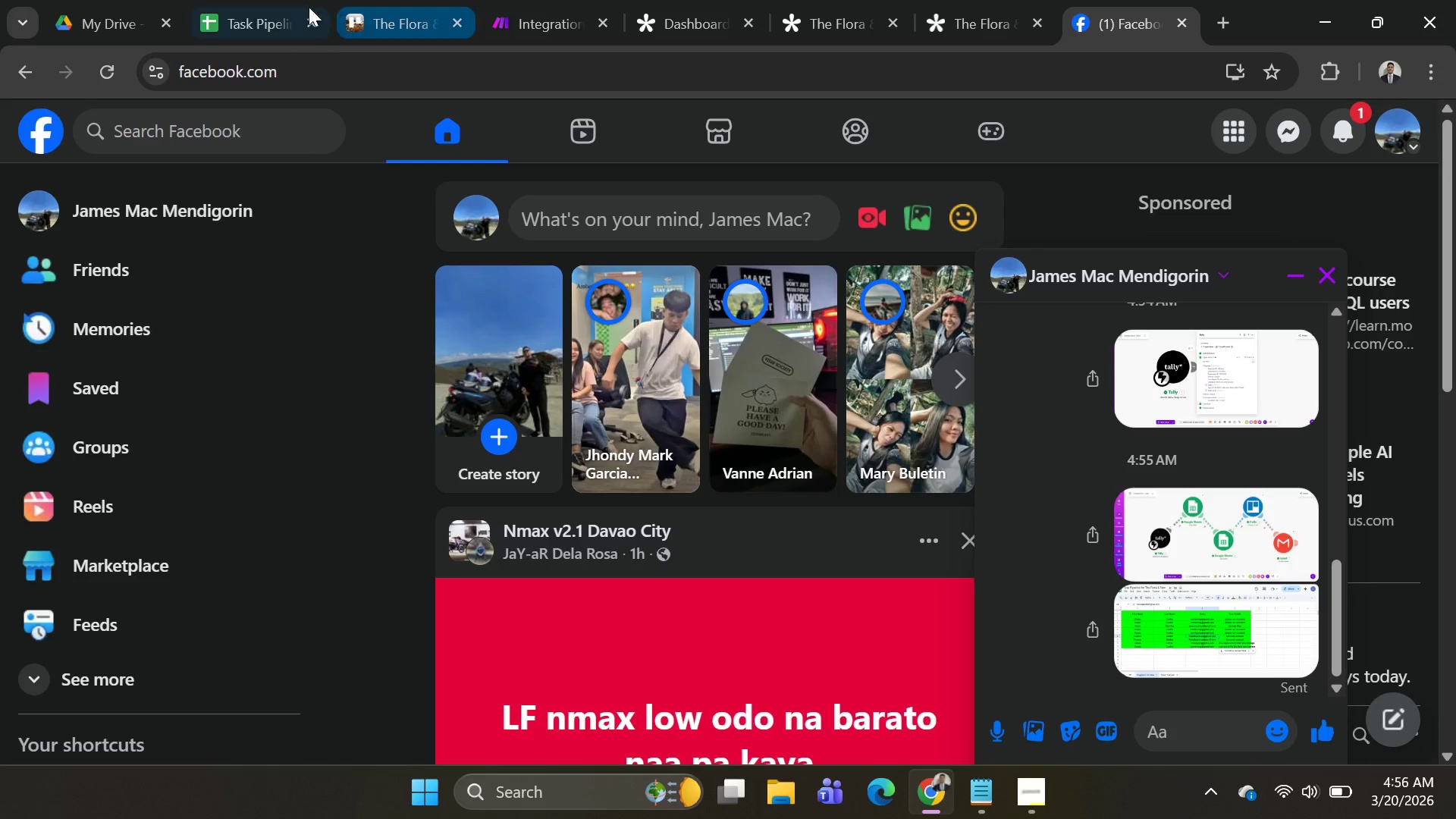 
left_click([251, 18])
 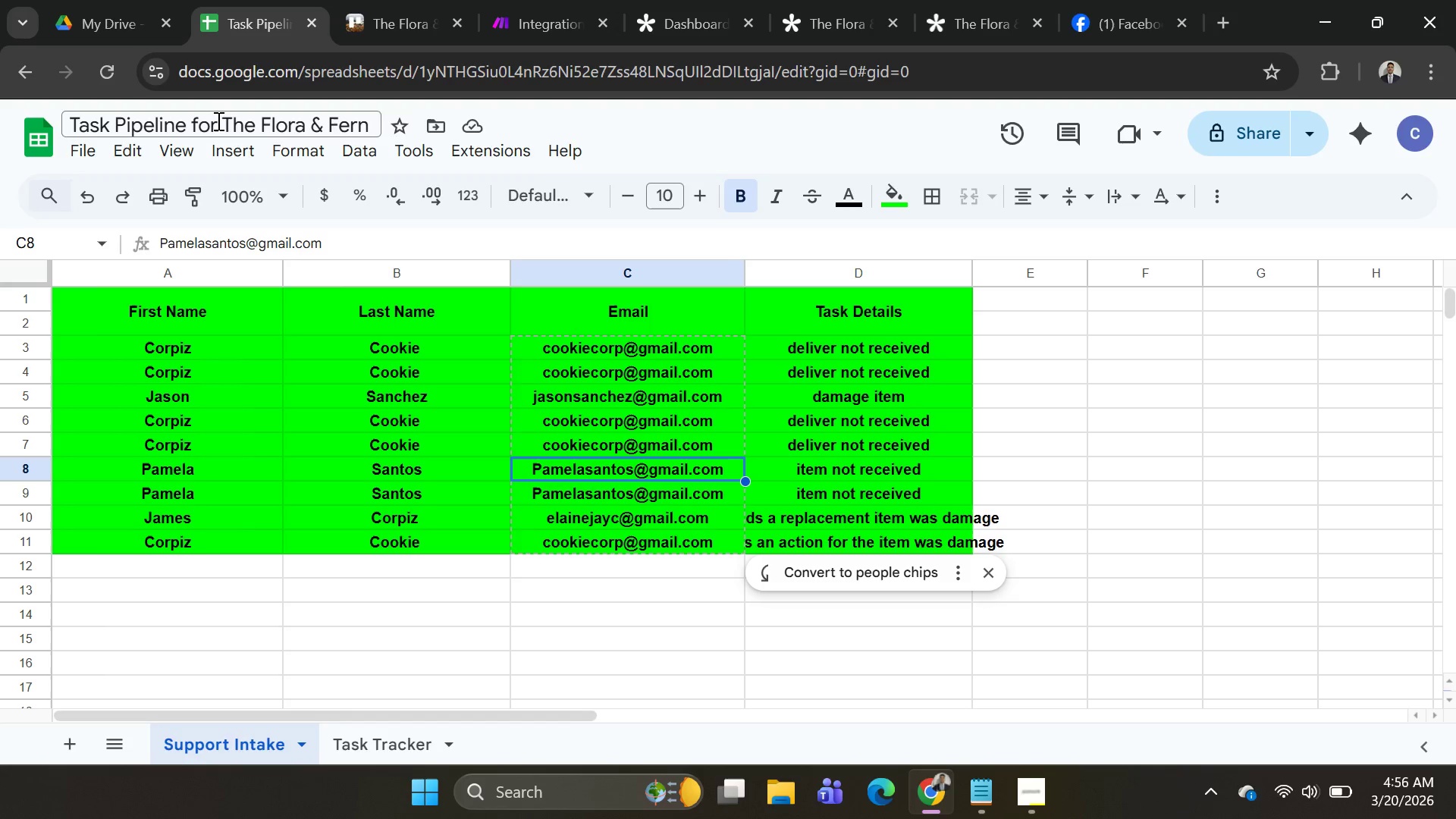 
scroll: coordinate [603, 210], scroll_direction: up, amount: 5.0
 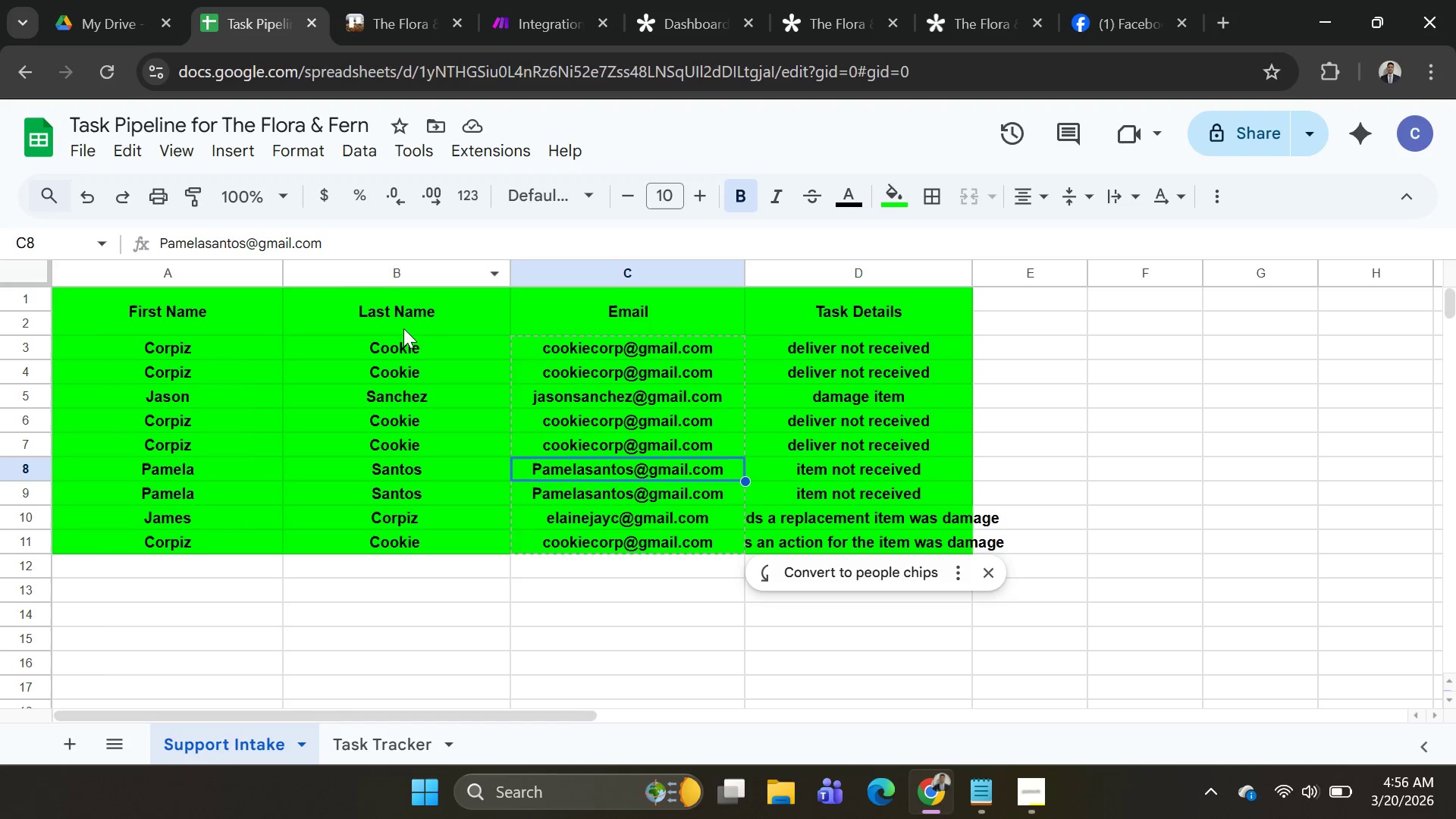 
scroll: coordinate [456, 373], scroll_direction: down, amount: 2.0
 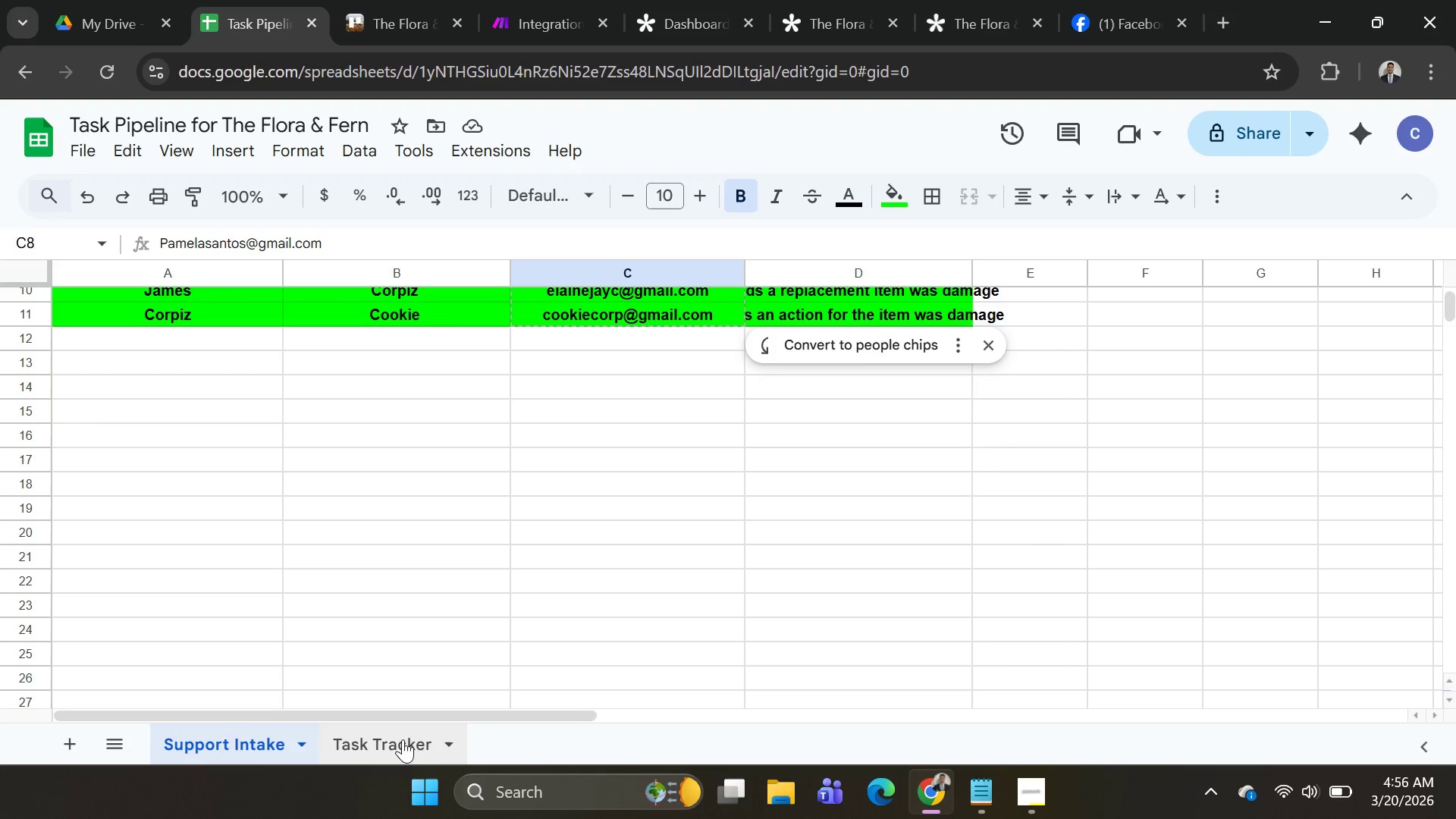 
left_click([397, 753])
 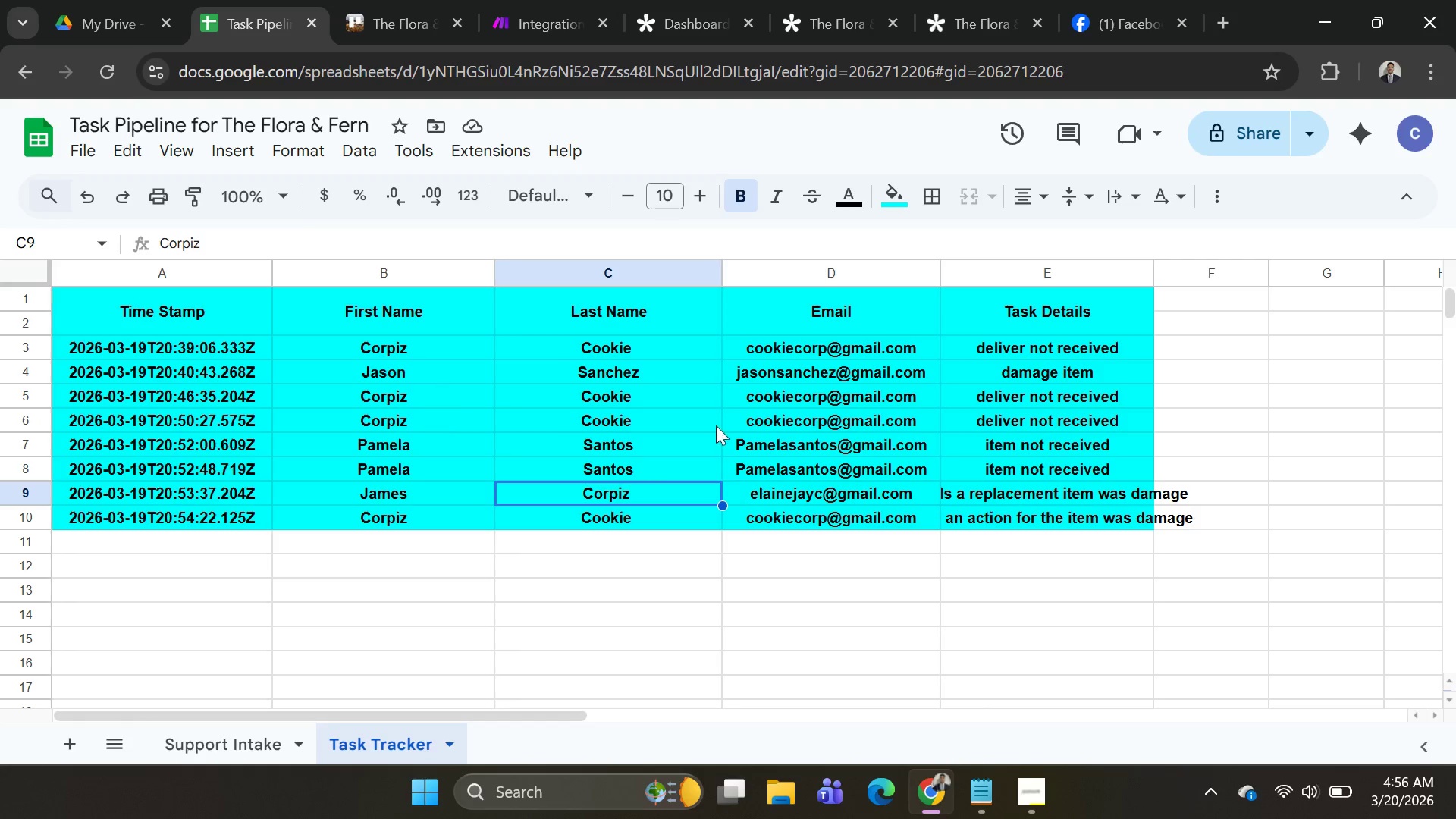 
scroll: coordinate [774, 432], scroll_direction: up, amount: 2.0
 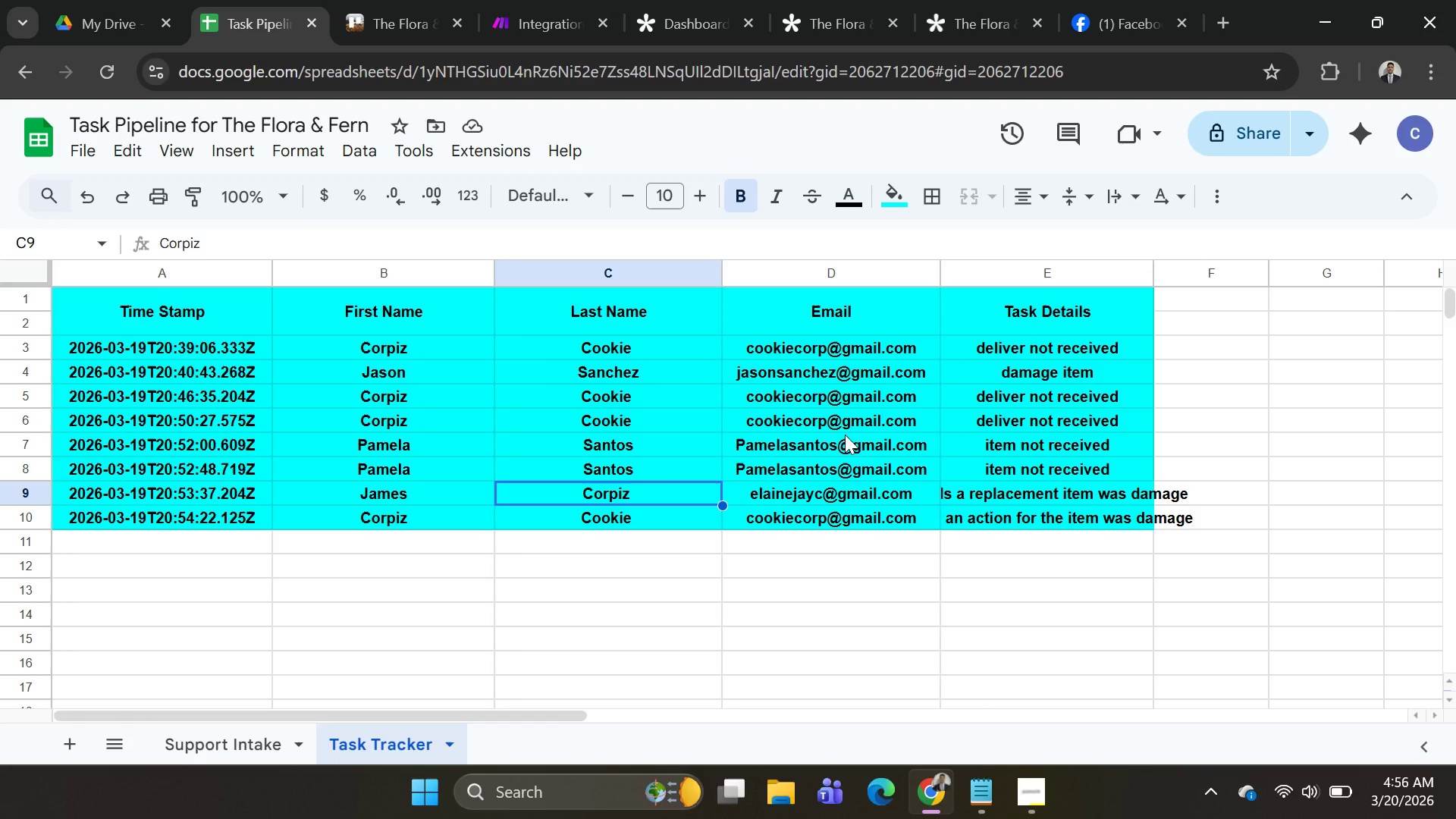 
key(PrintScreen)
 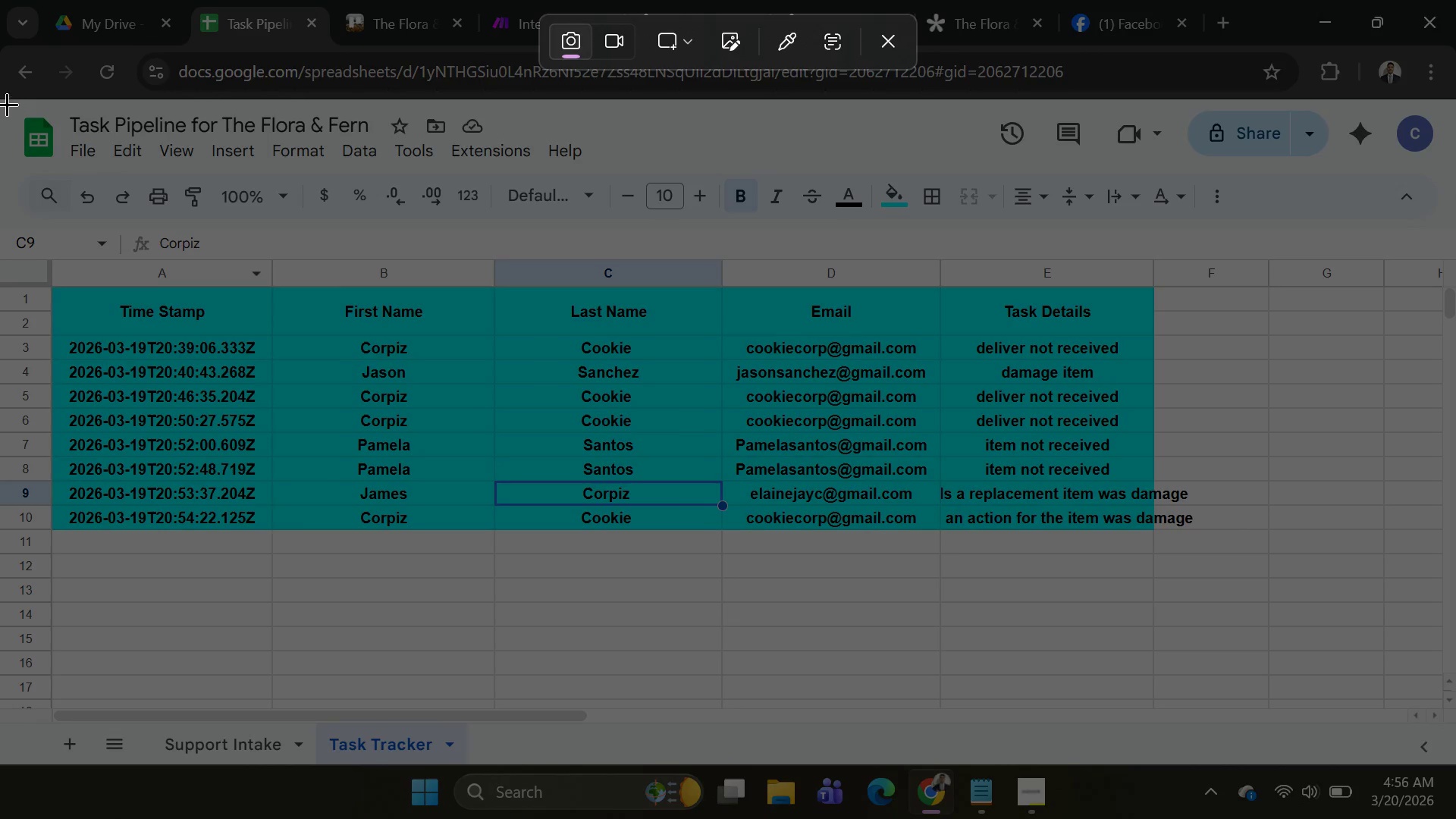 
left_click_drag(start_coordinate=[0, 99], to_coordinate=[1455, 764])
 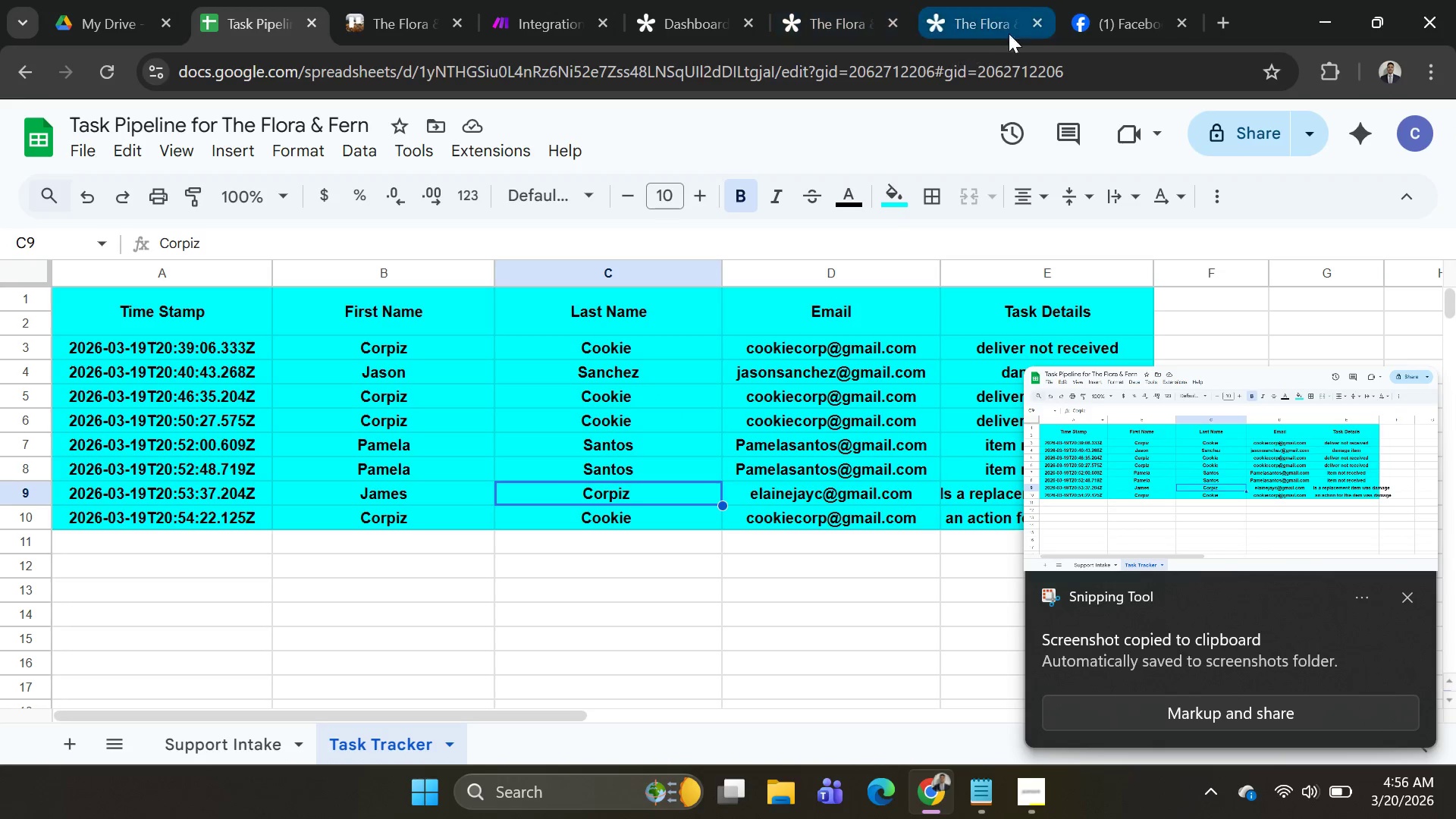 
left_click([388, 14])
 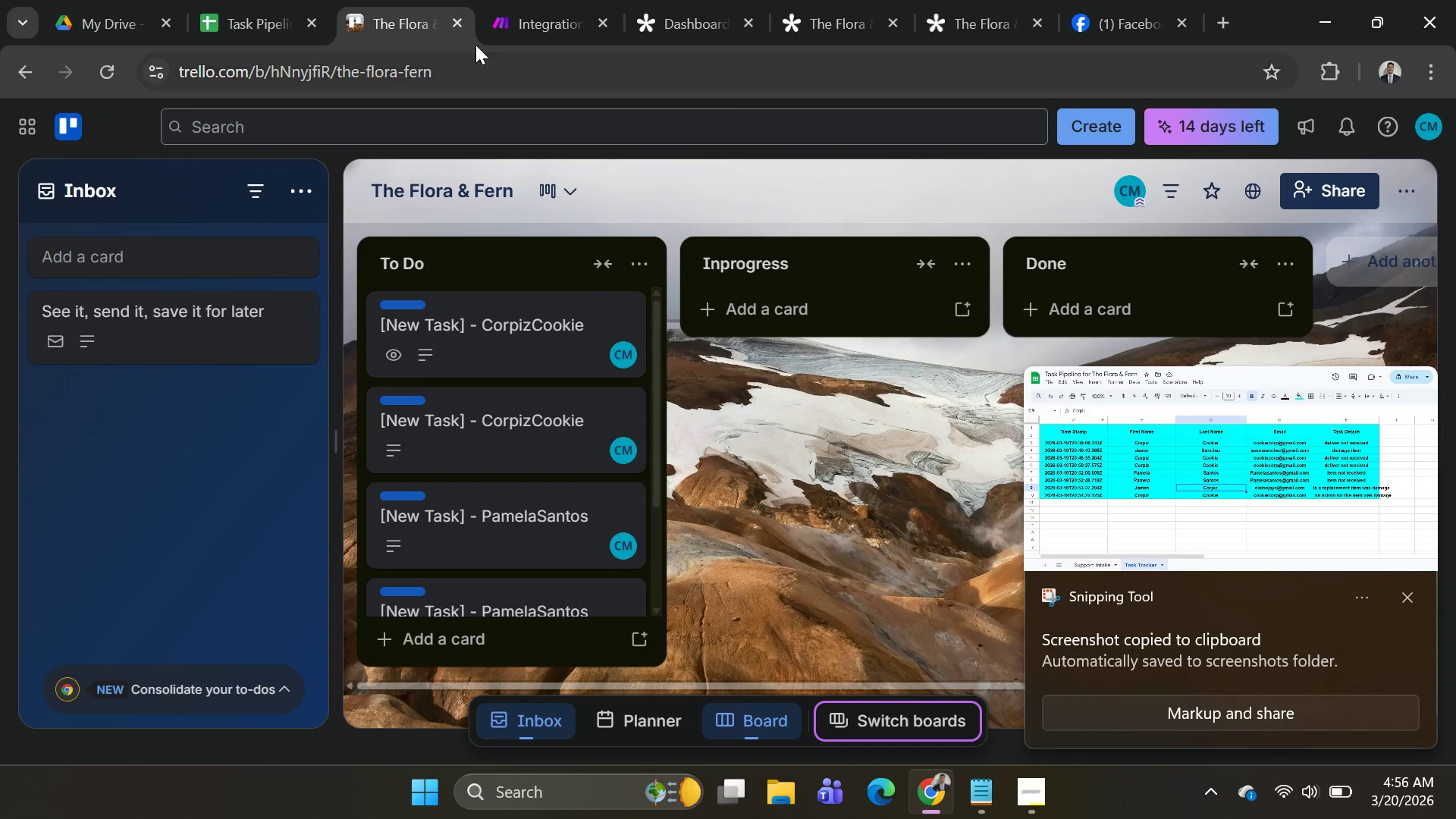 
left_click([521, 18])
 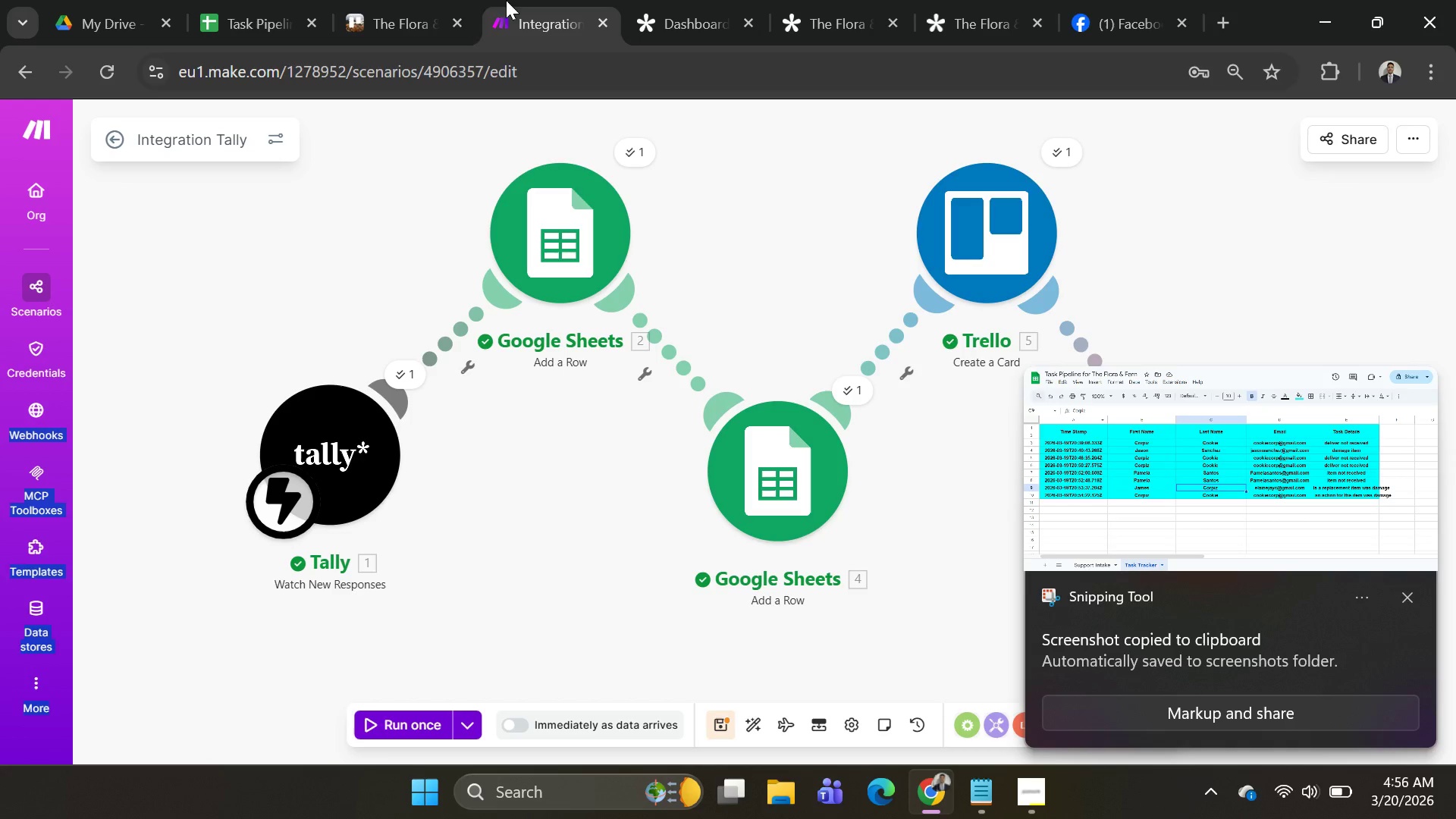 
left_click([422, 16])
 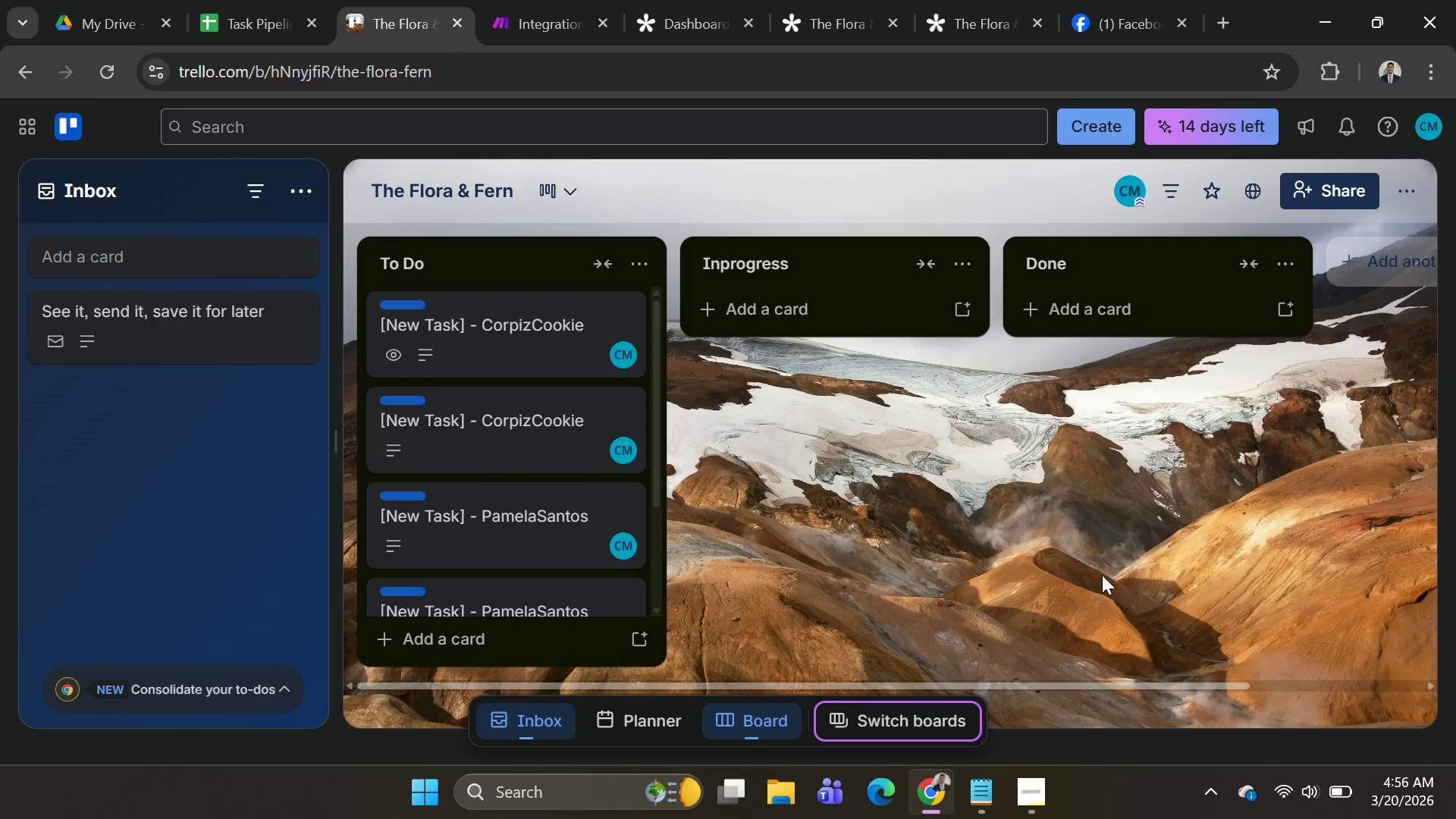 
left_click([1097, 15])
 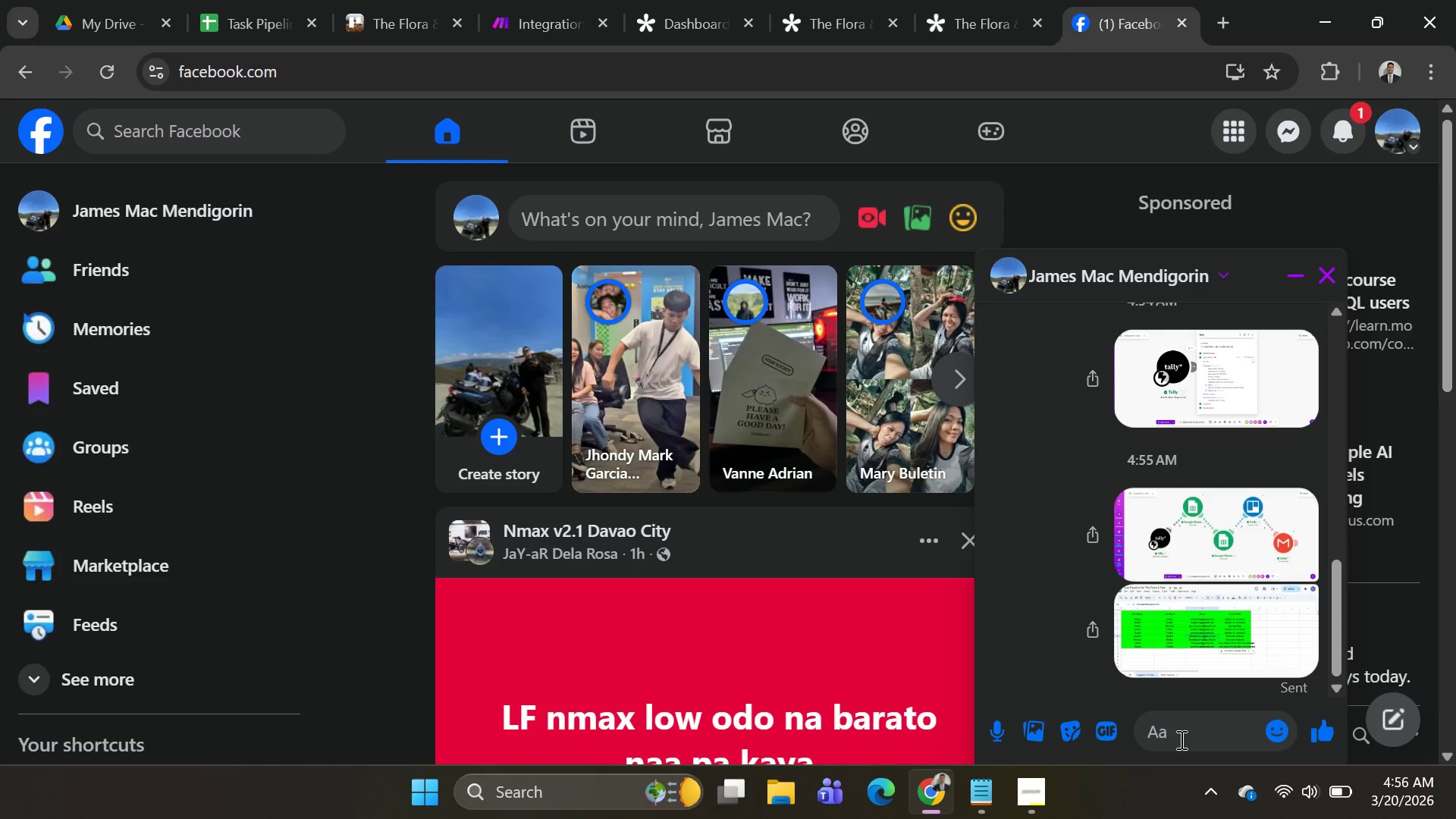 
key(Control+V)
 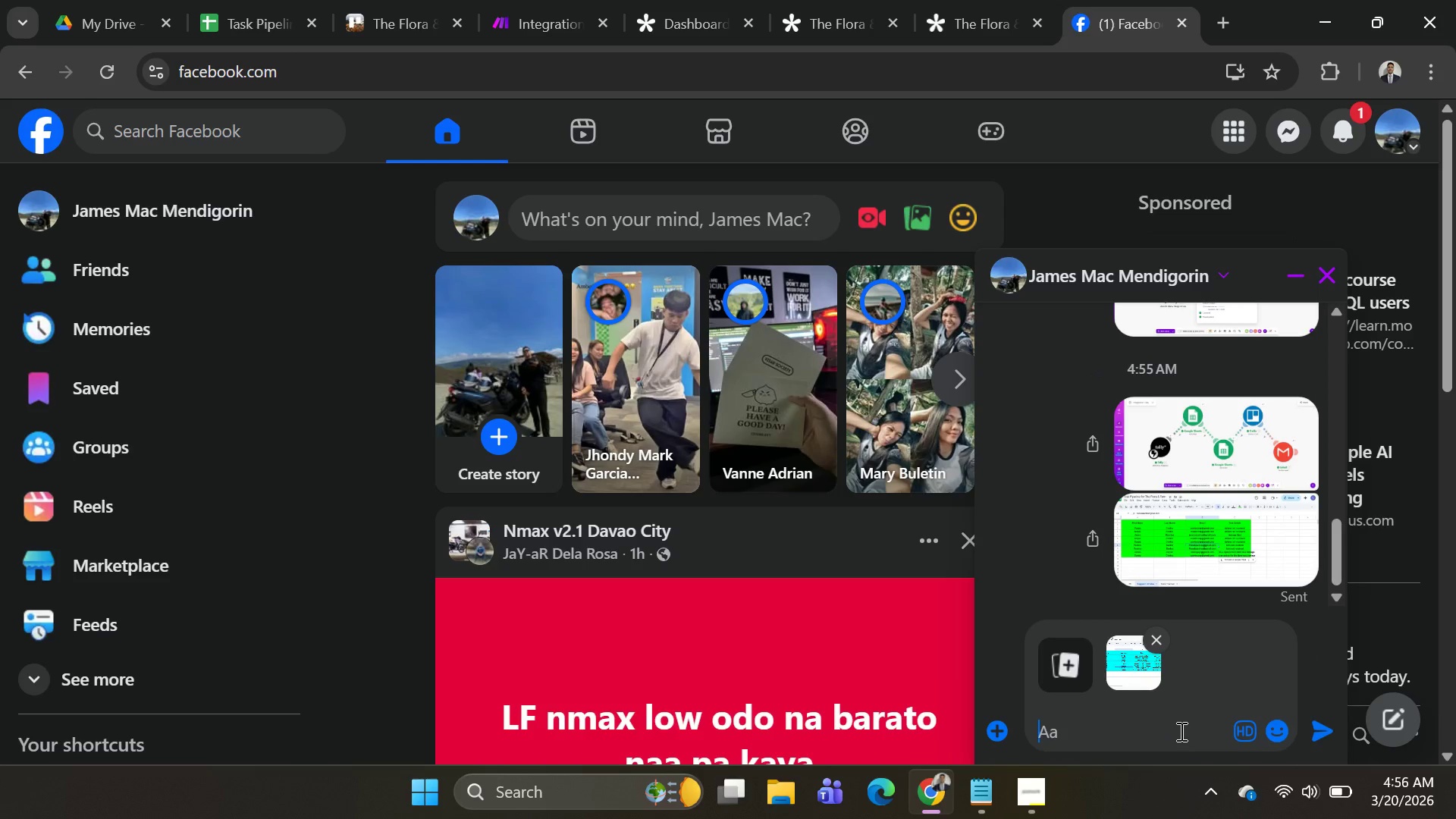 
key(Enter)
 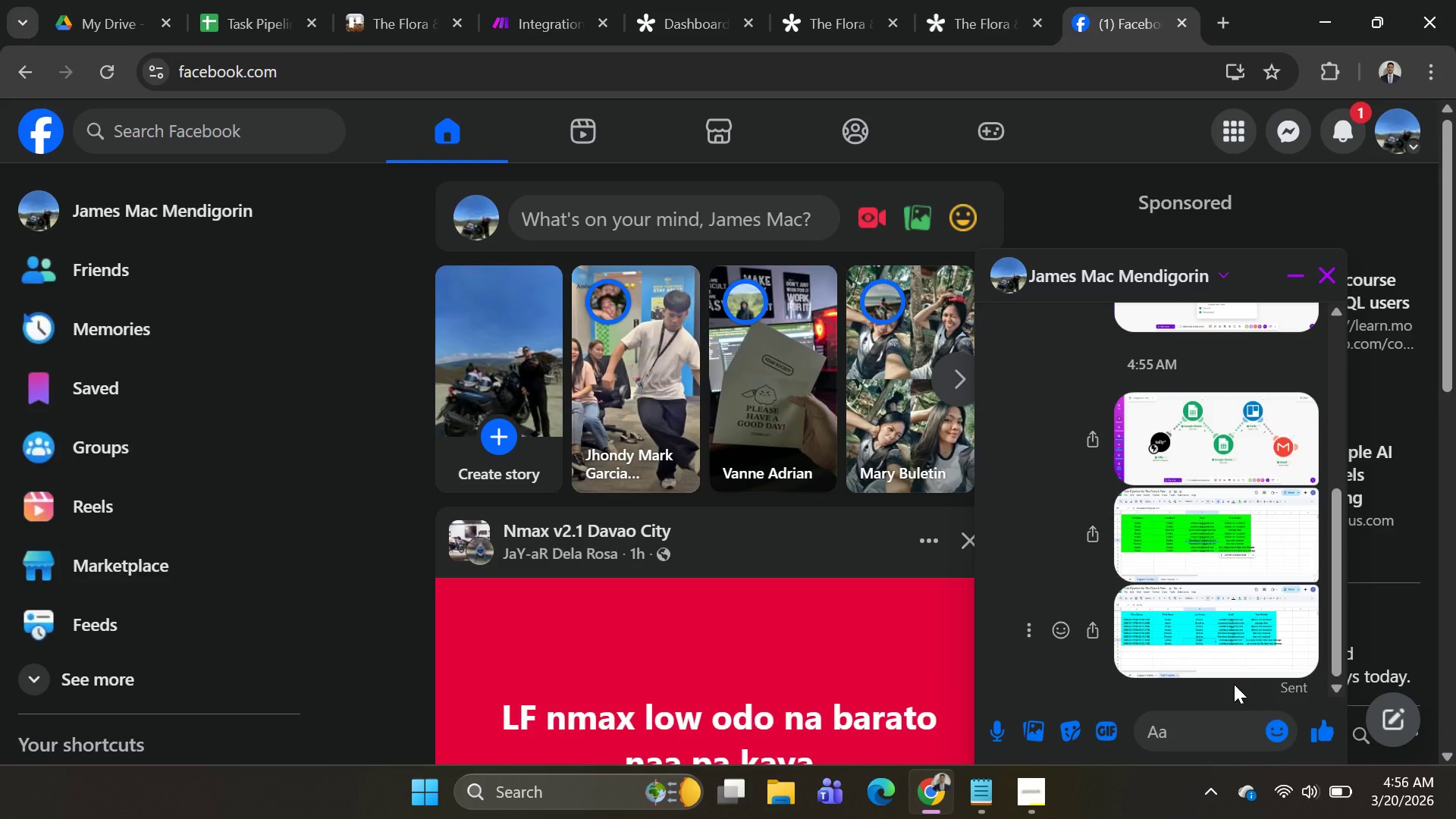 
key(Alt+Tab)
 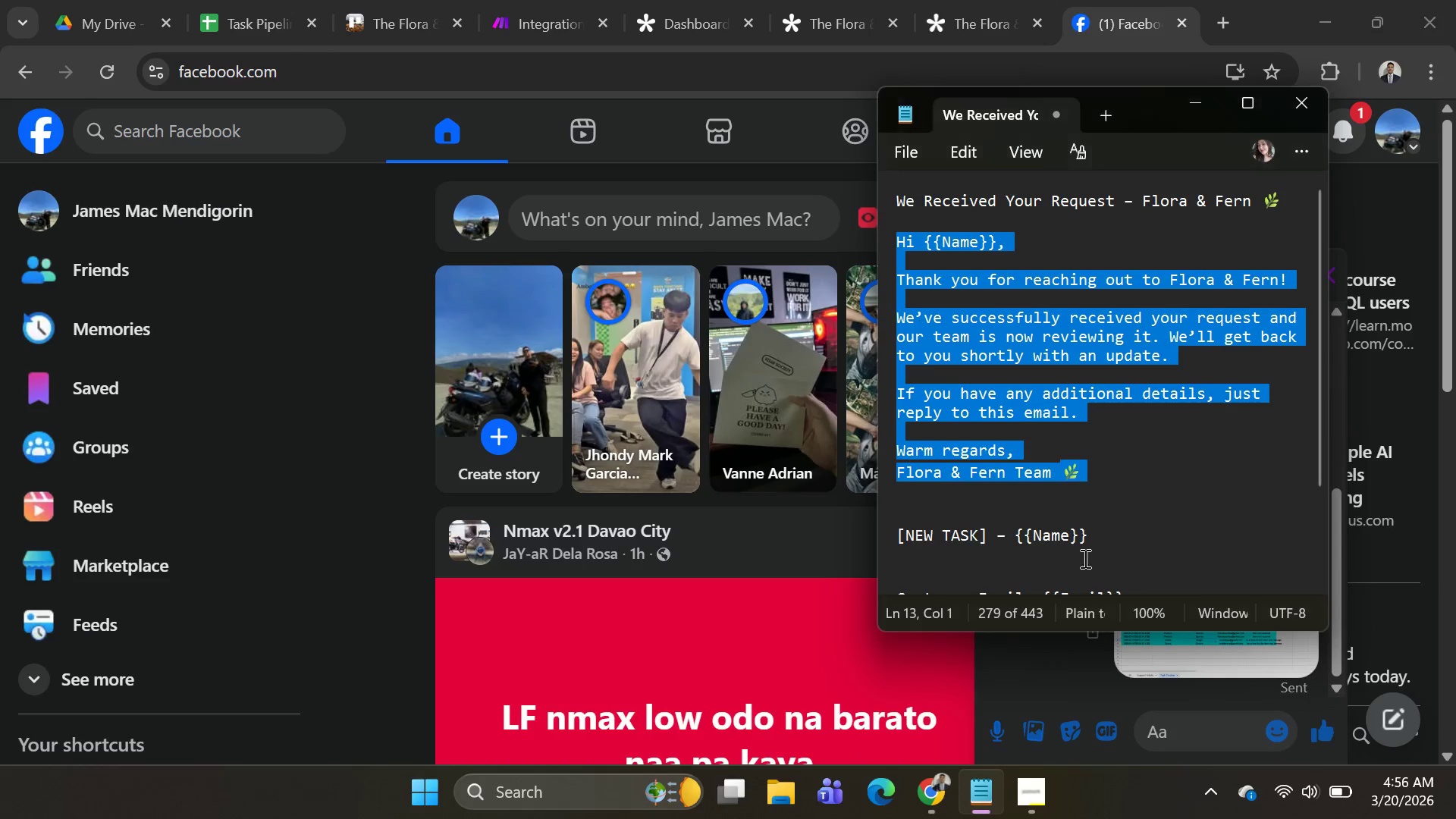 
key(Alt+AltLeft)
 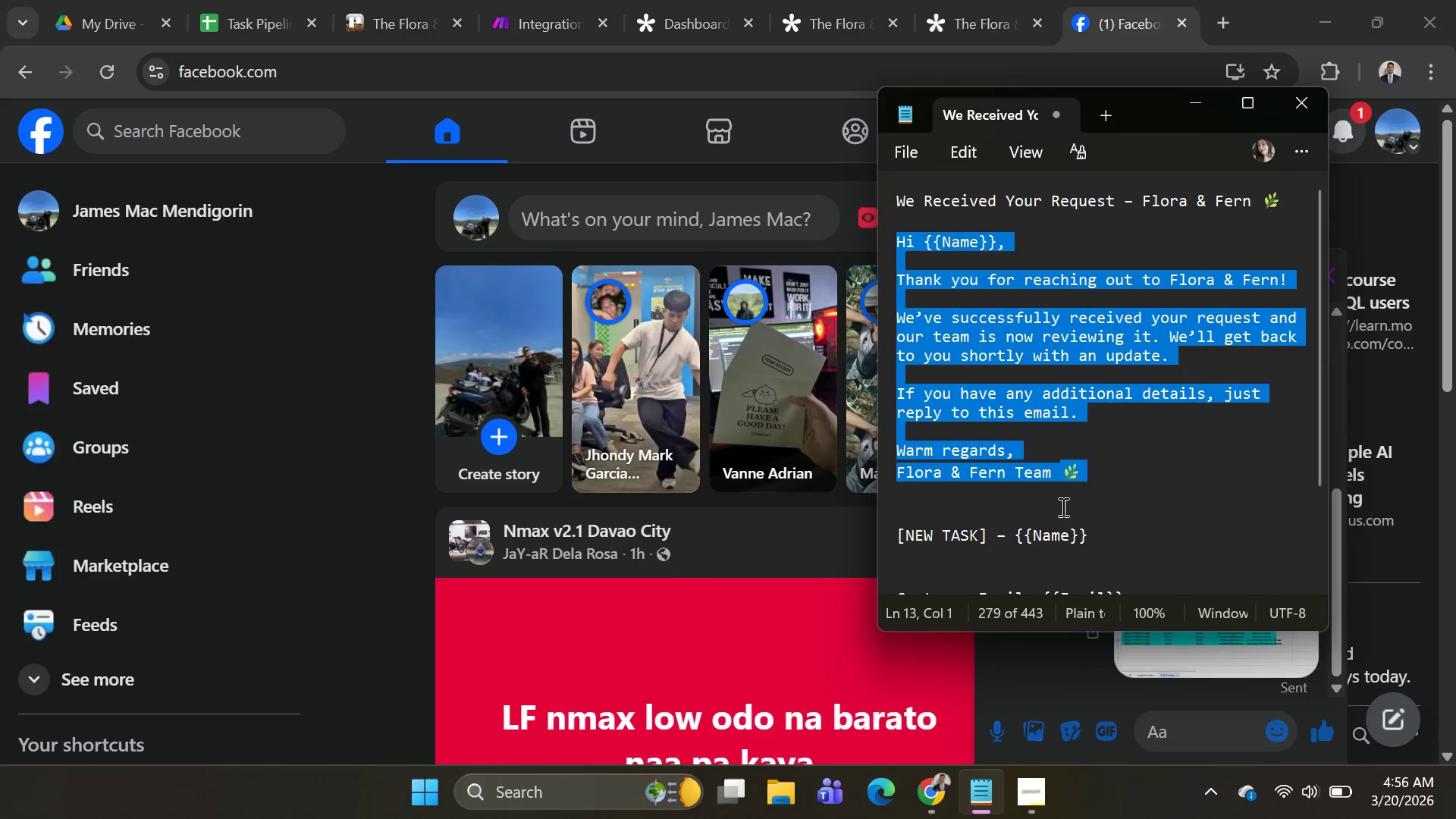 
key(Alt+Tab)
 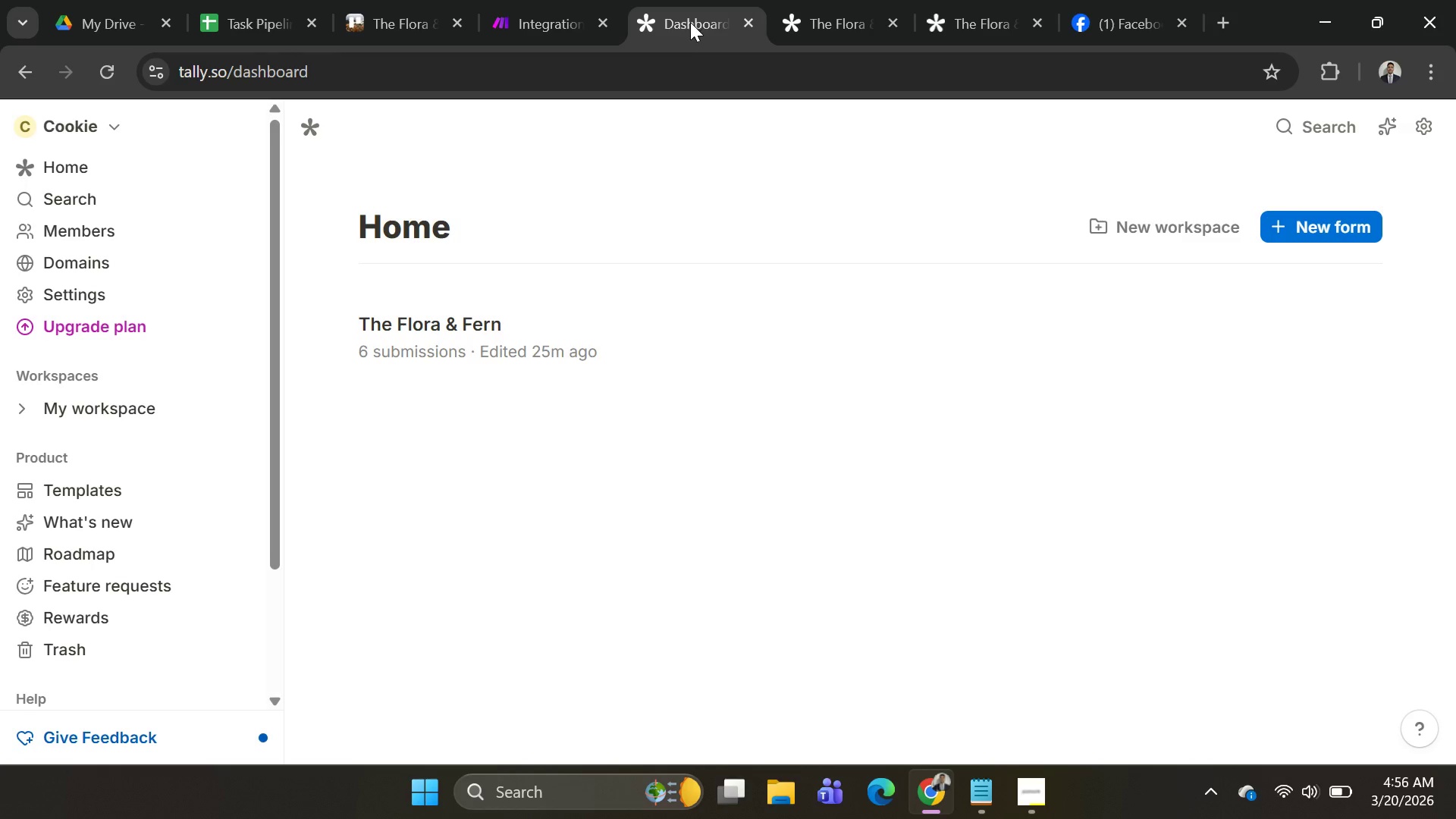 
left_click([554, 18])
 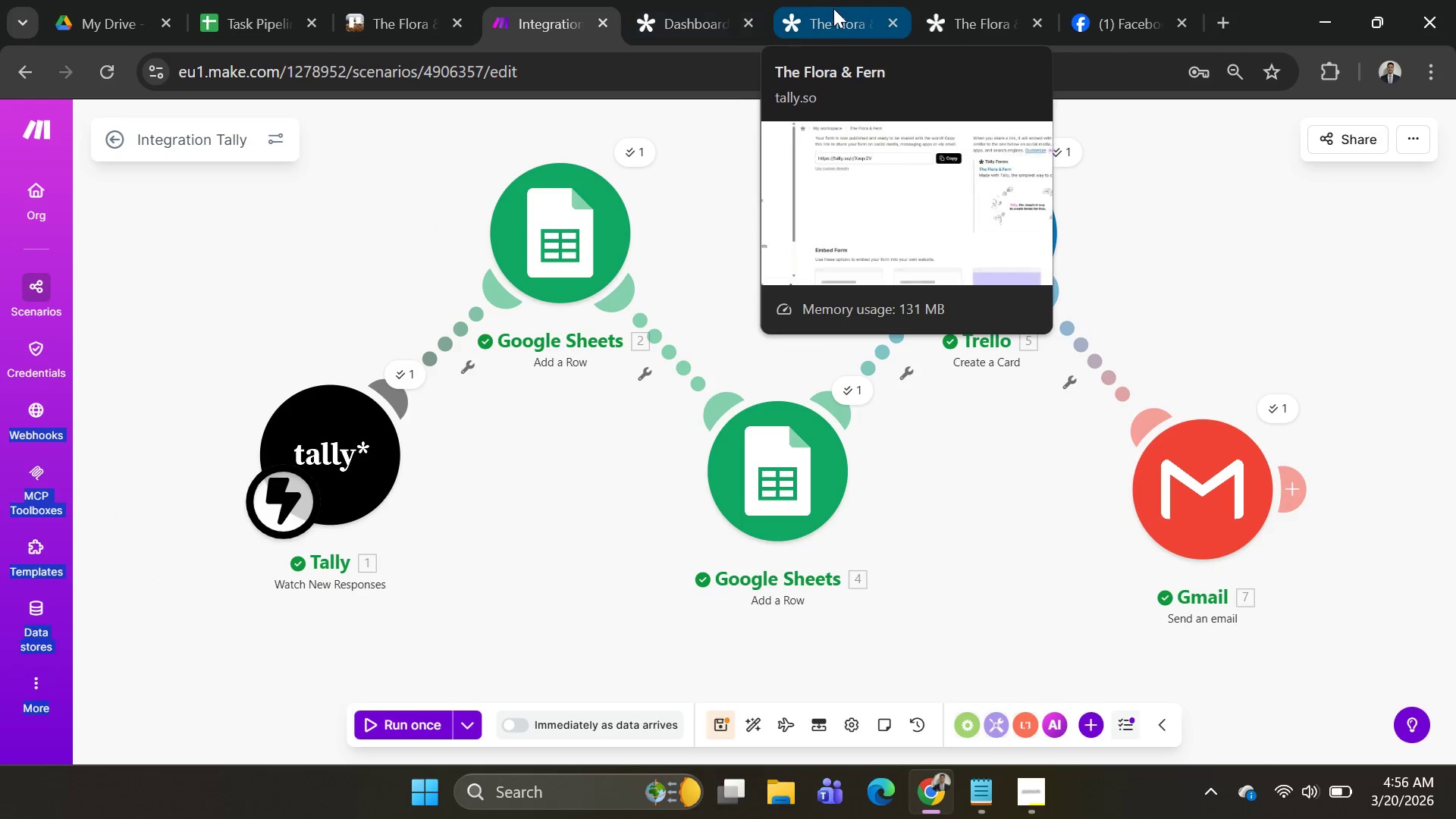 
left_click([678, 27])
 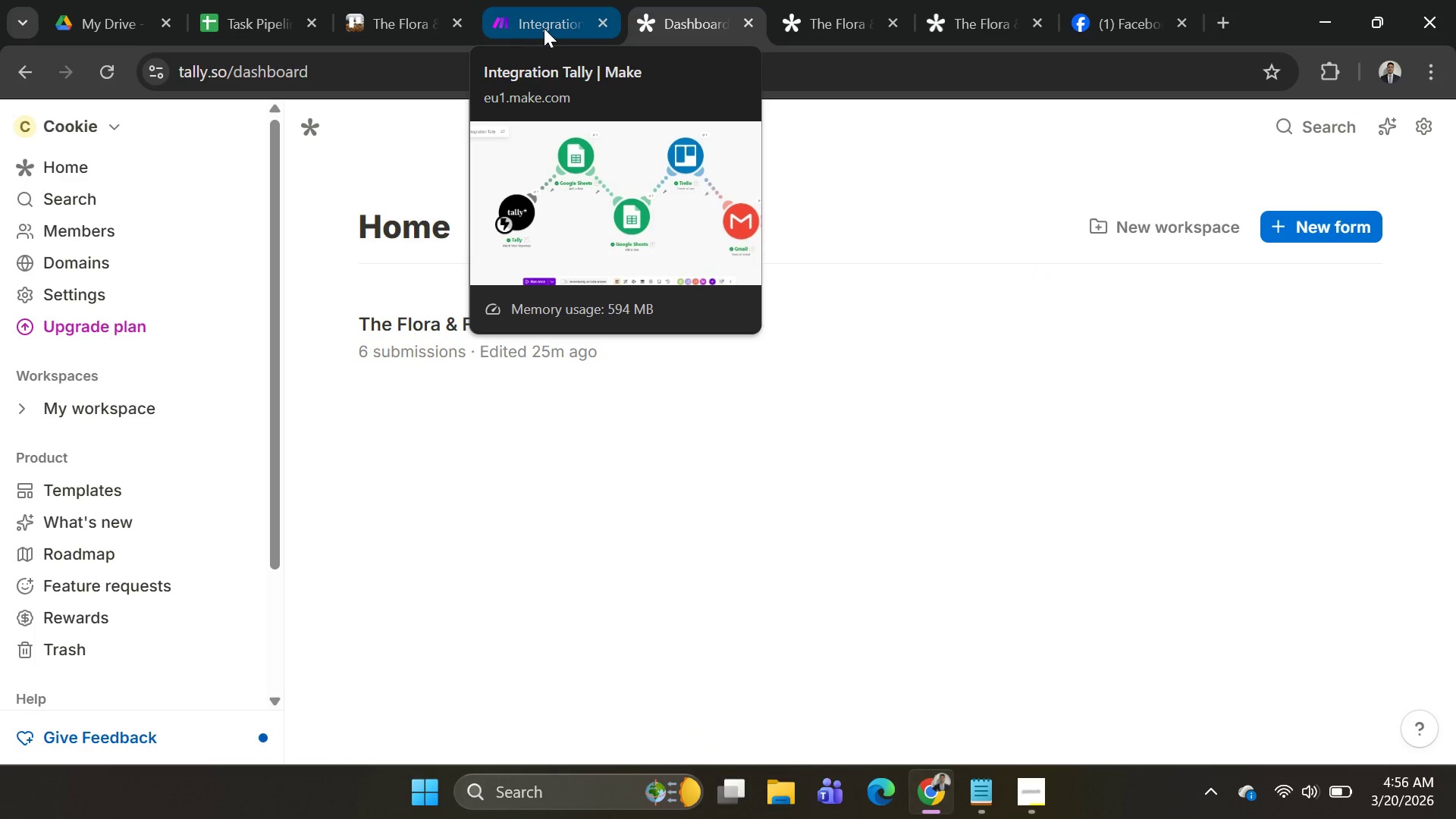 
left_click([394, 14])
 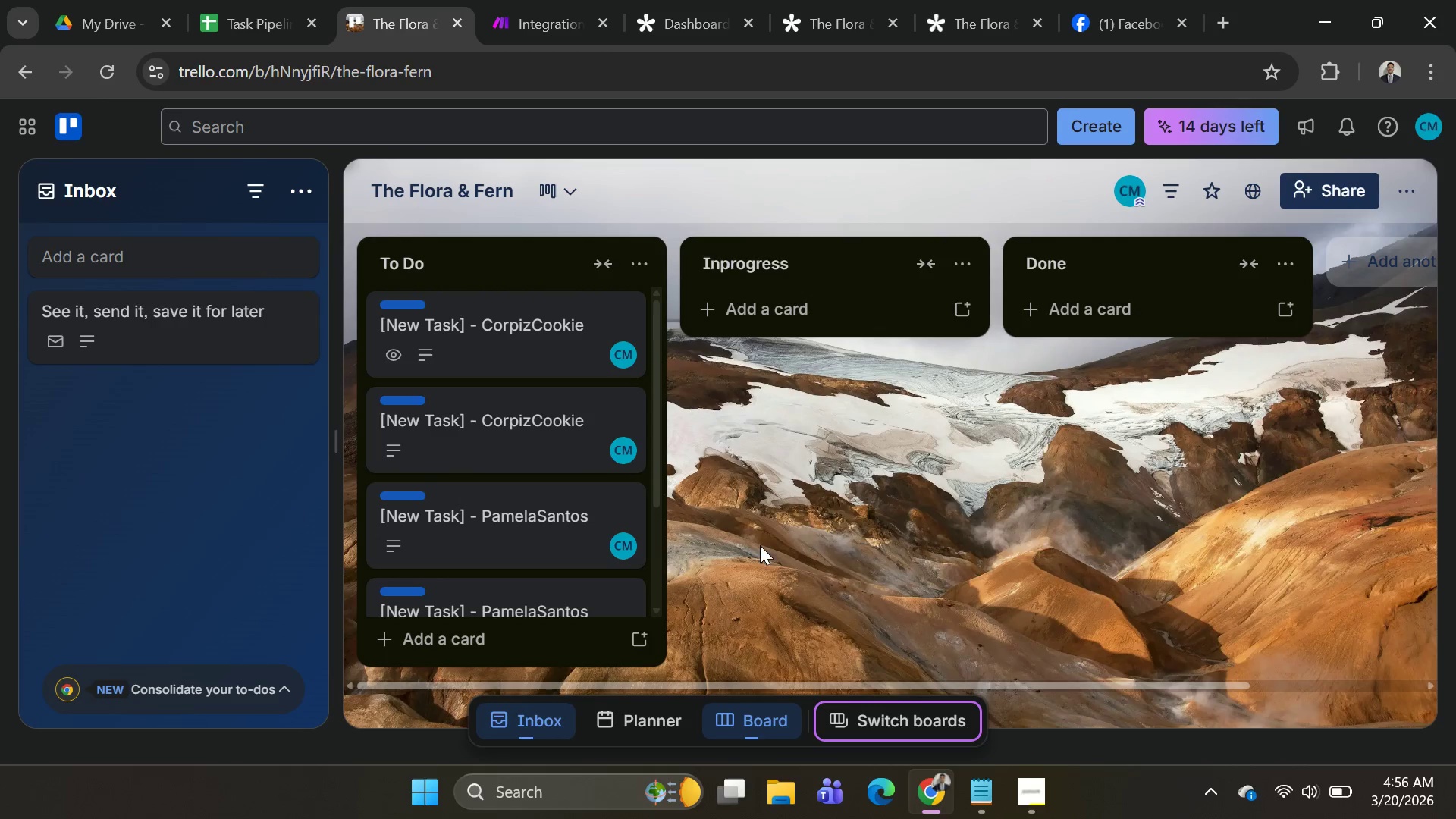 
left_click([524, 360])
 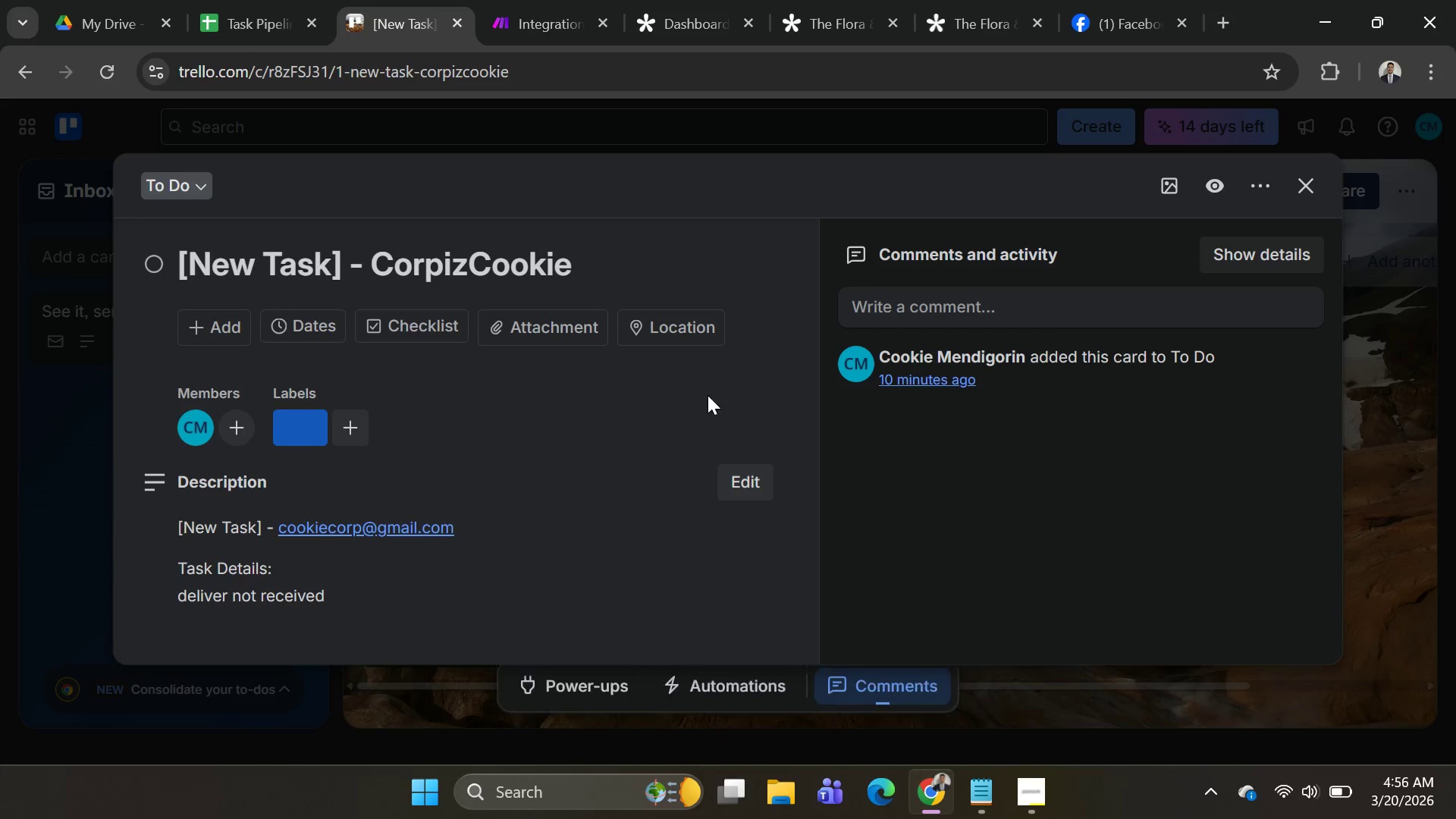 
scroll: coordinate [551, 489], scroll_direction: none, amount: 0.0
 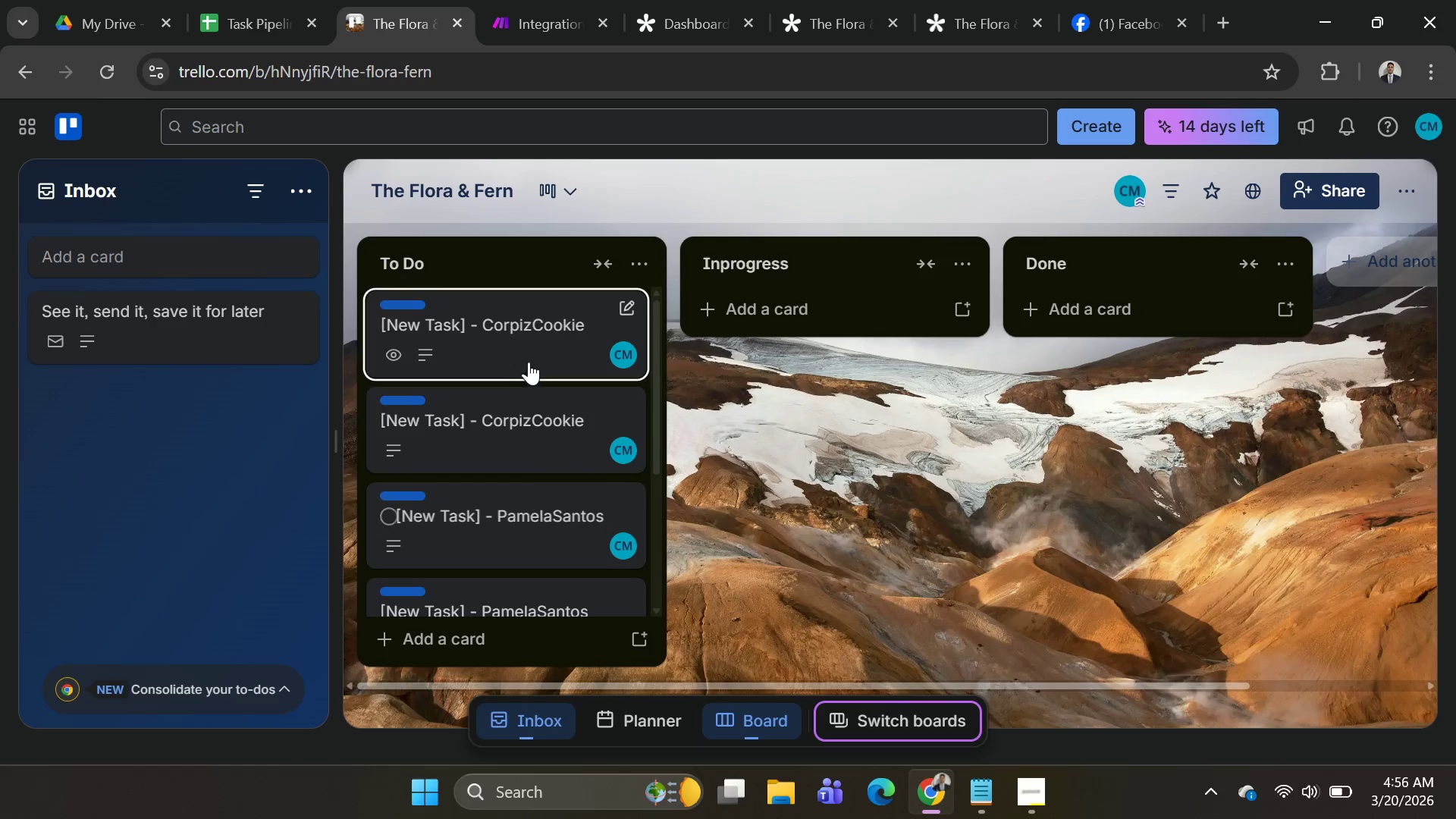 
scroll: coordinate [437, 469], scroll_direction: down, amount: 9.0
 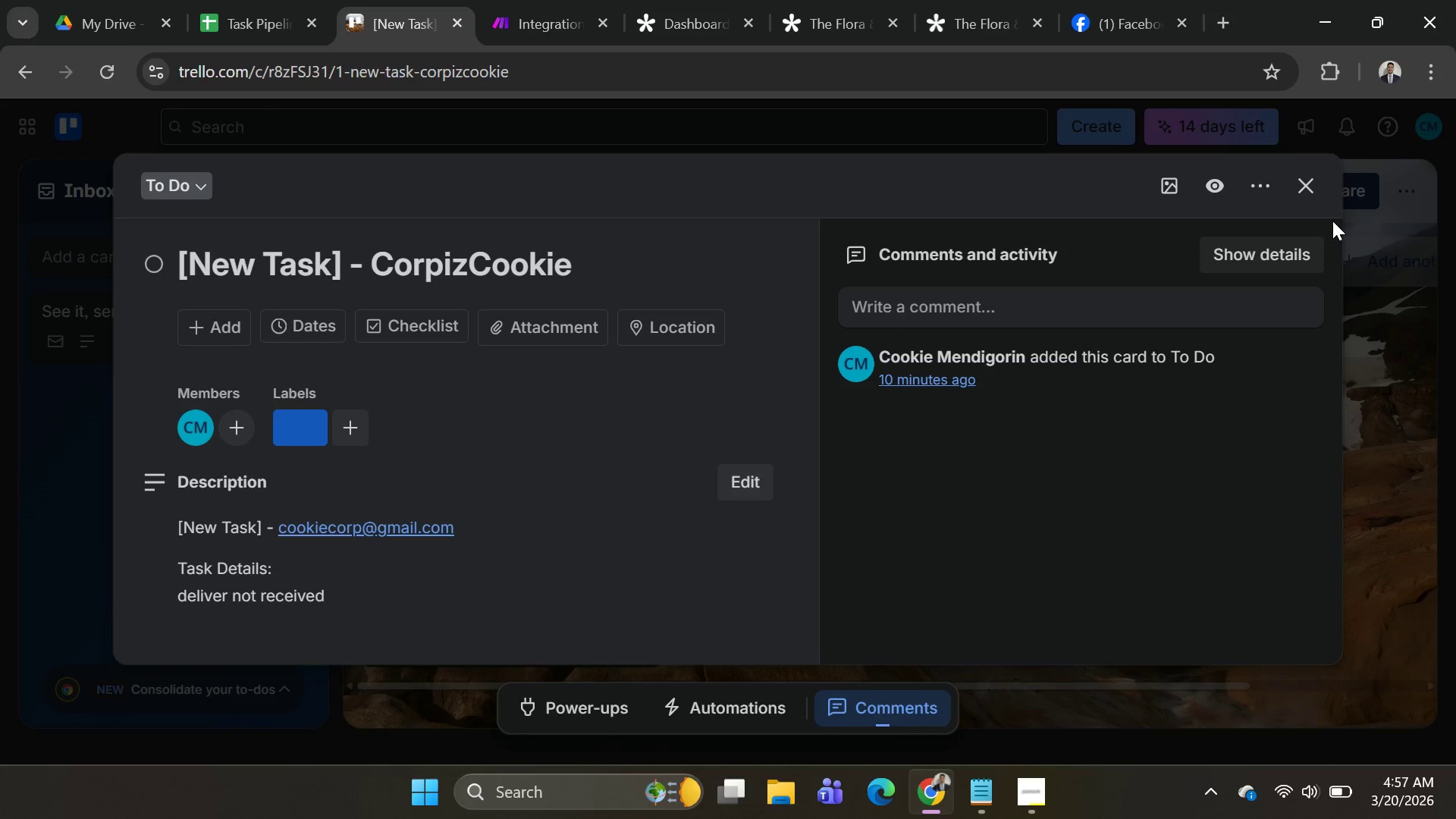 
left_click([1306, 192])
 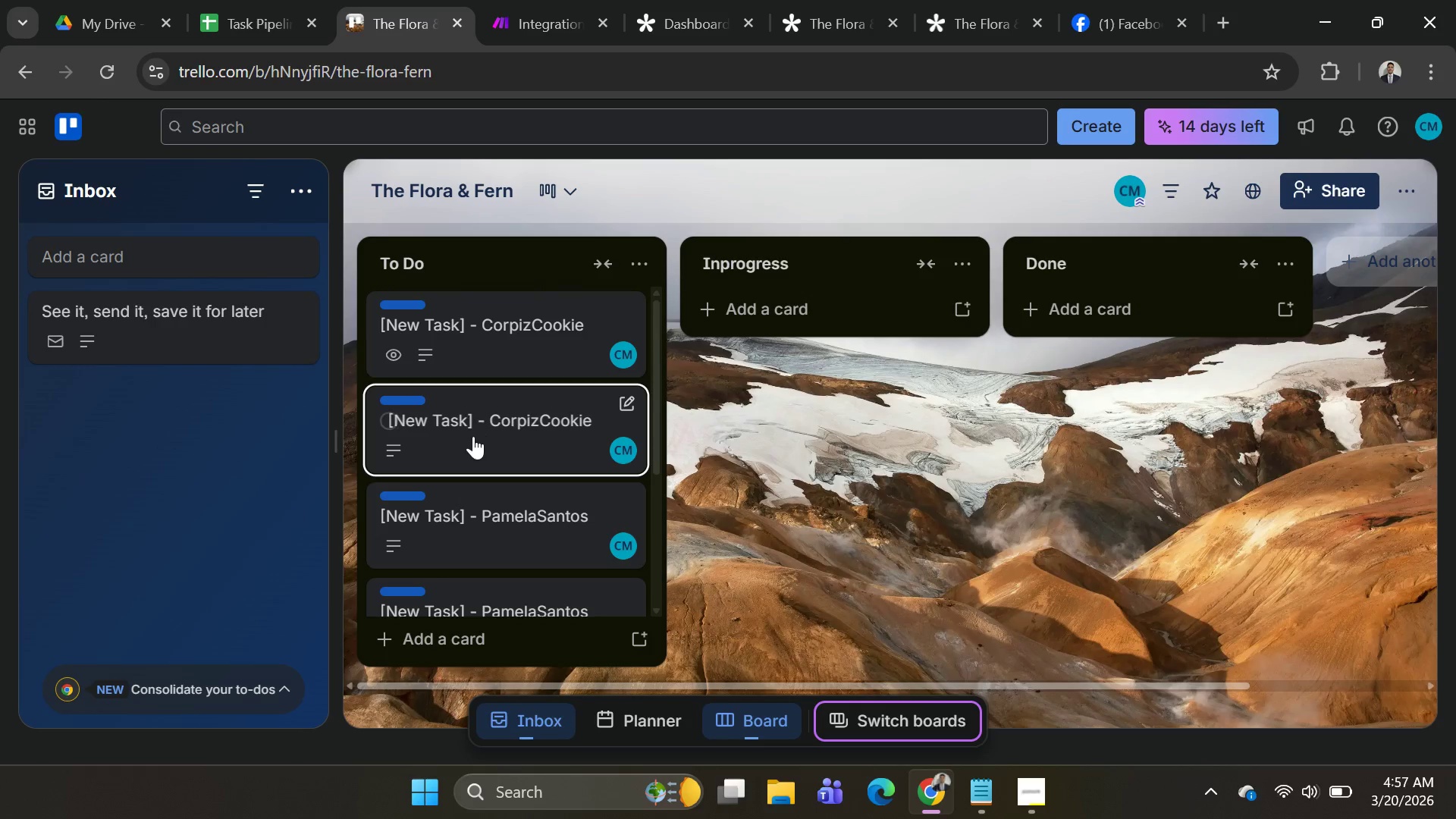 
left_click([473, 437])
 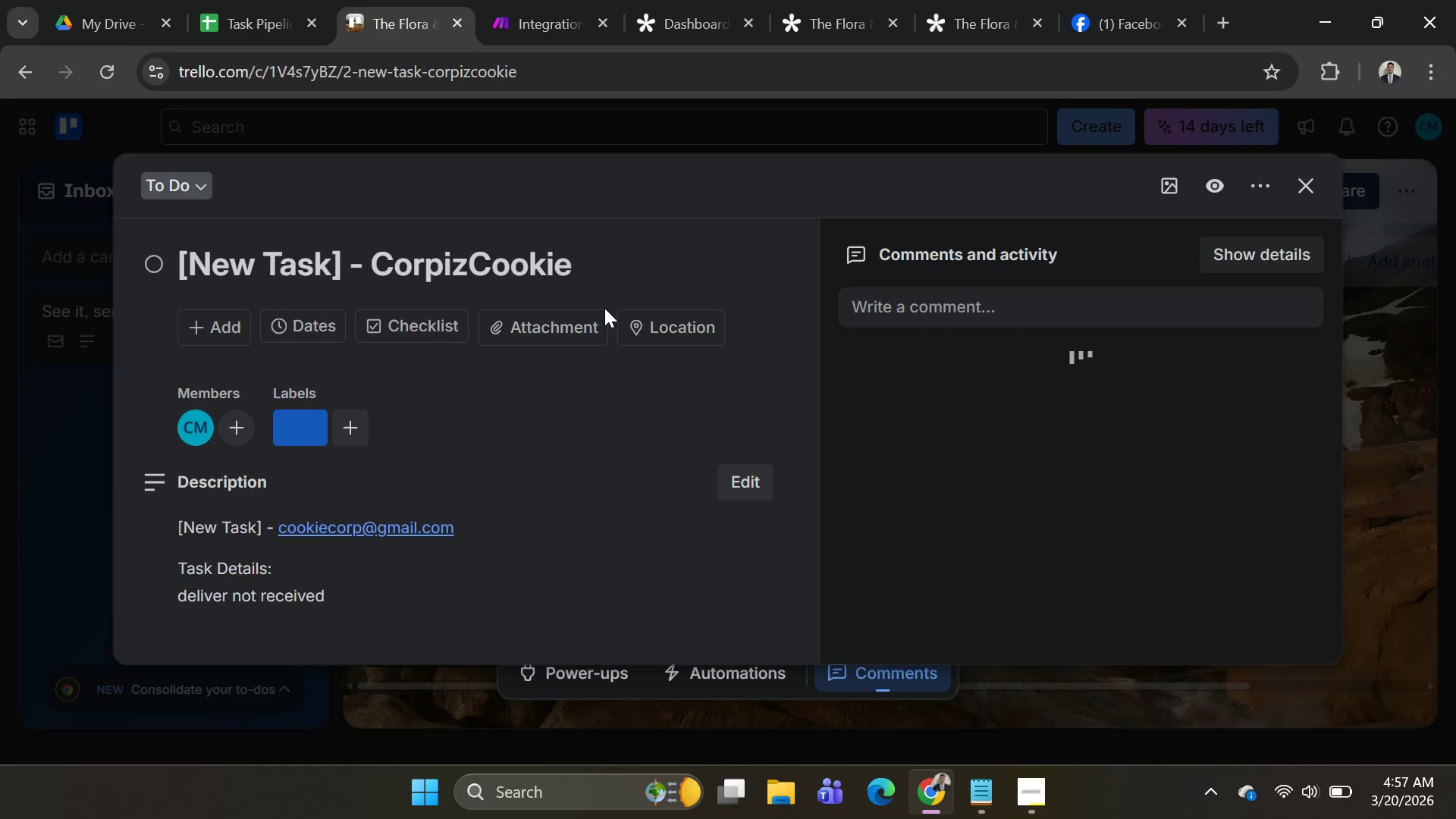 
scroll: coordinate [355, 447], scroll_direction: down, amount: 8.0
 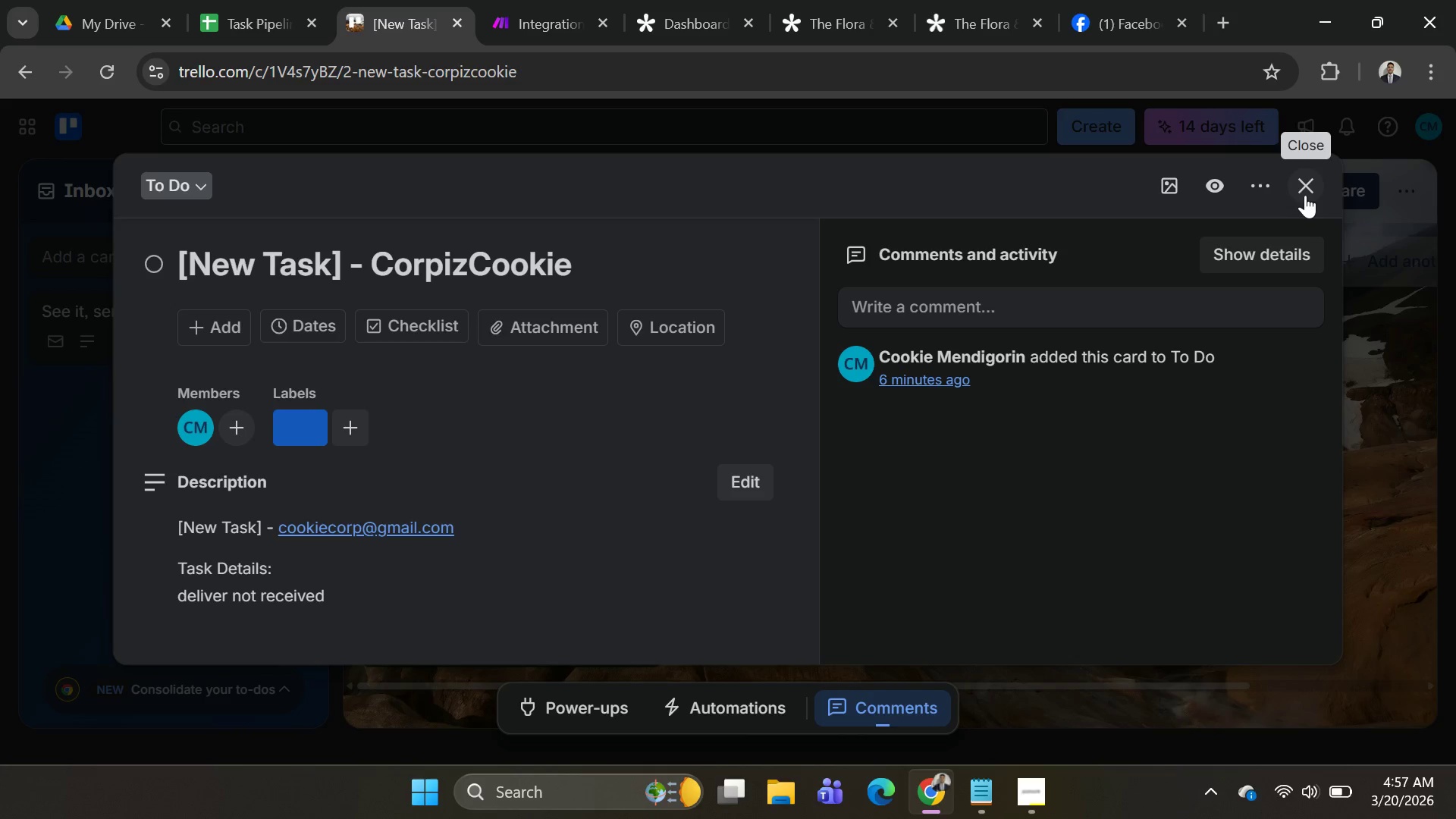 
wait(5.21)
 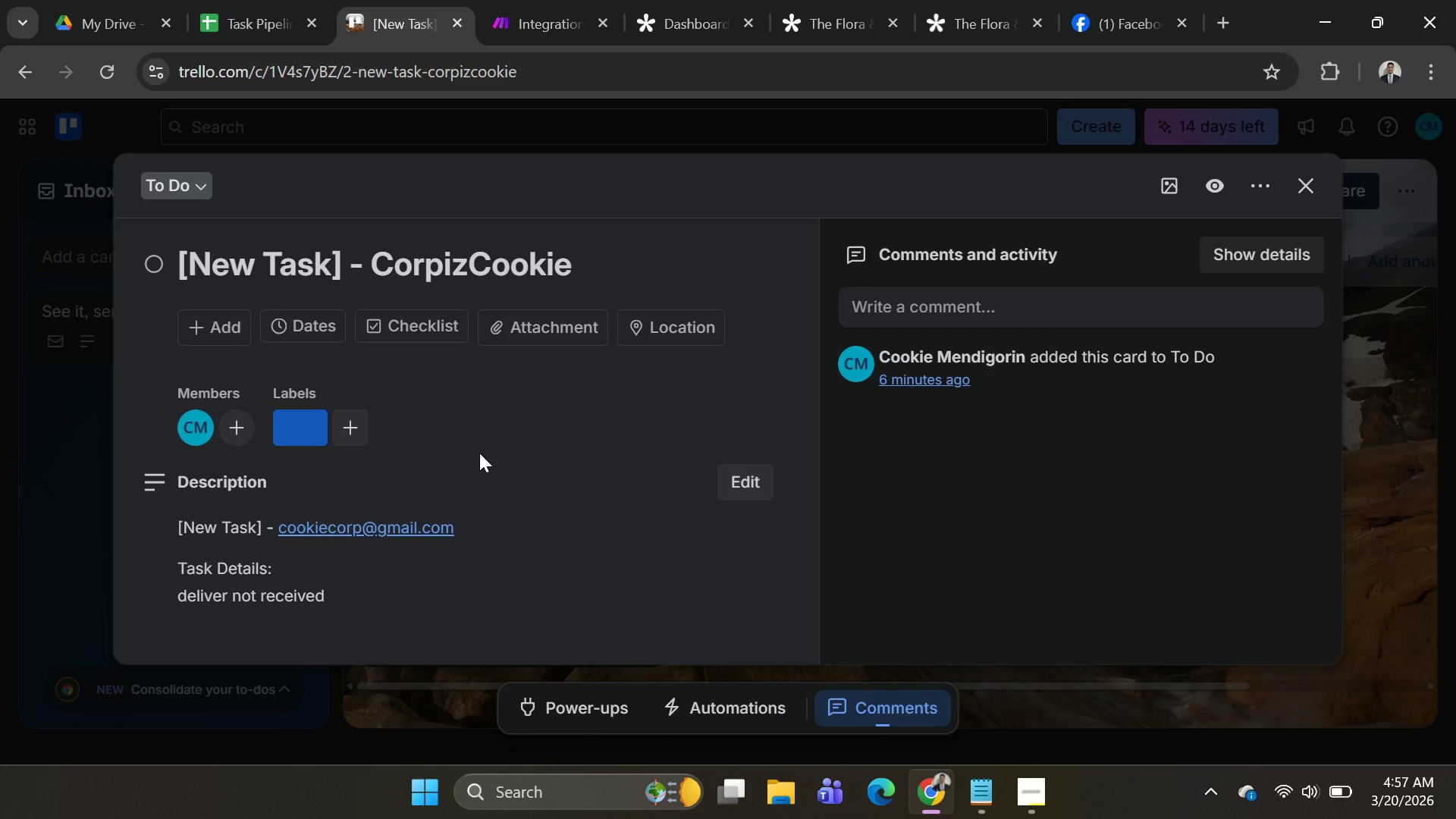 
left_click([1305, 195])
 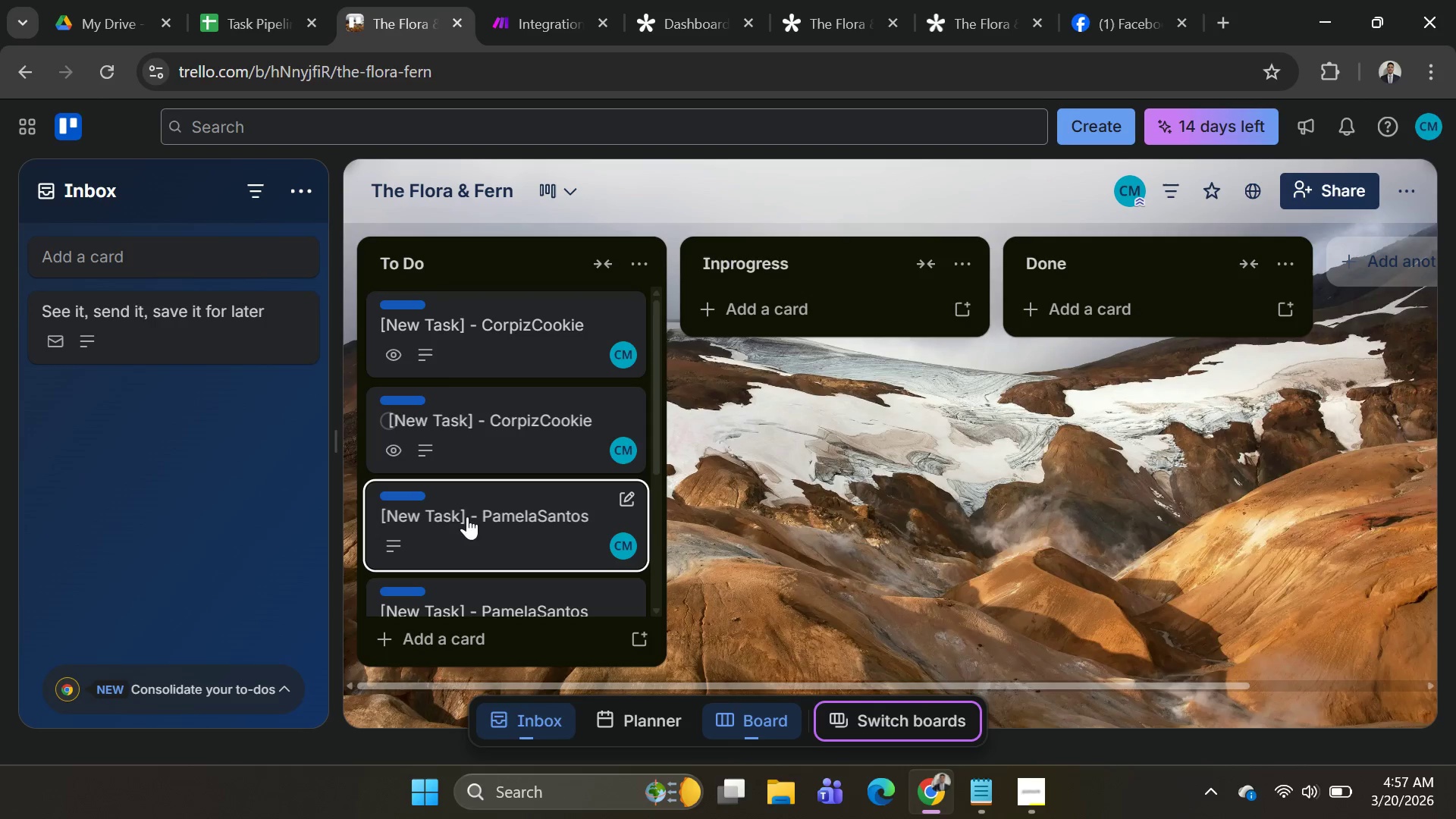 
left_click([473, 529])
 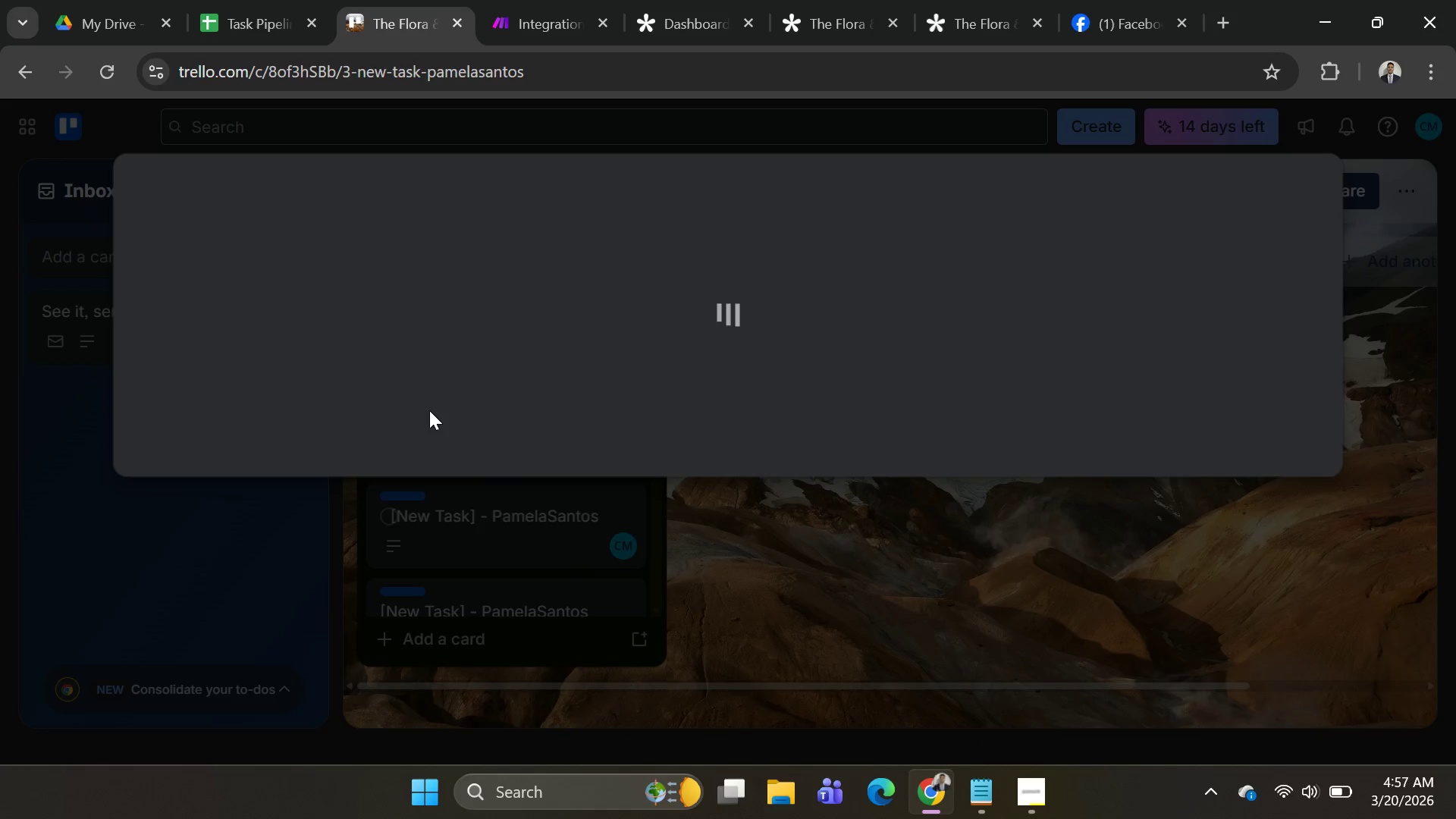 
scroll: coordinate [221, 563], scroll_direction: down, amount: 6.0
 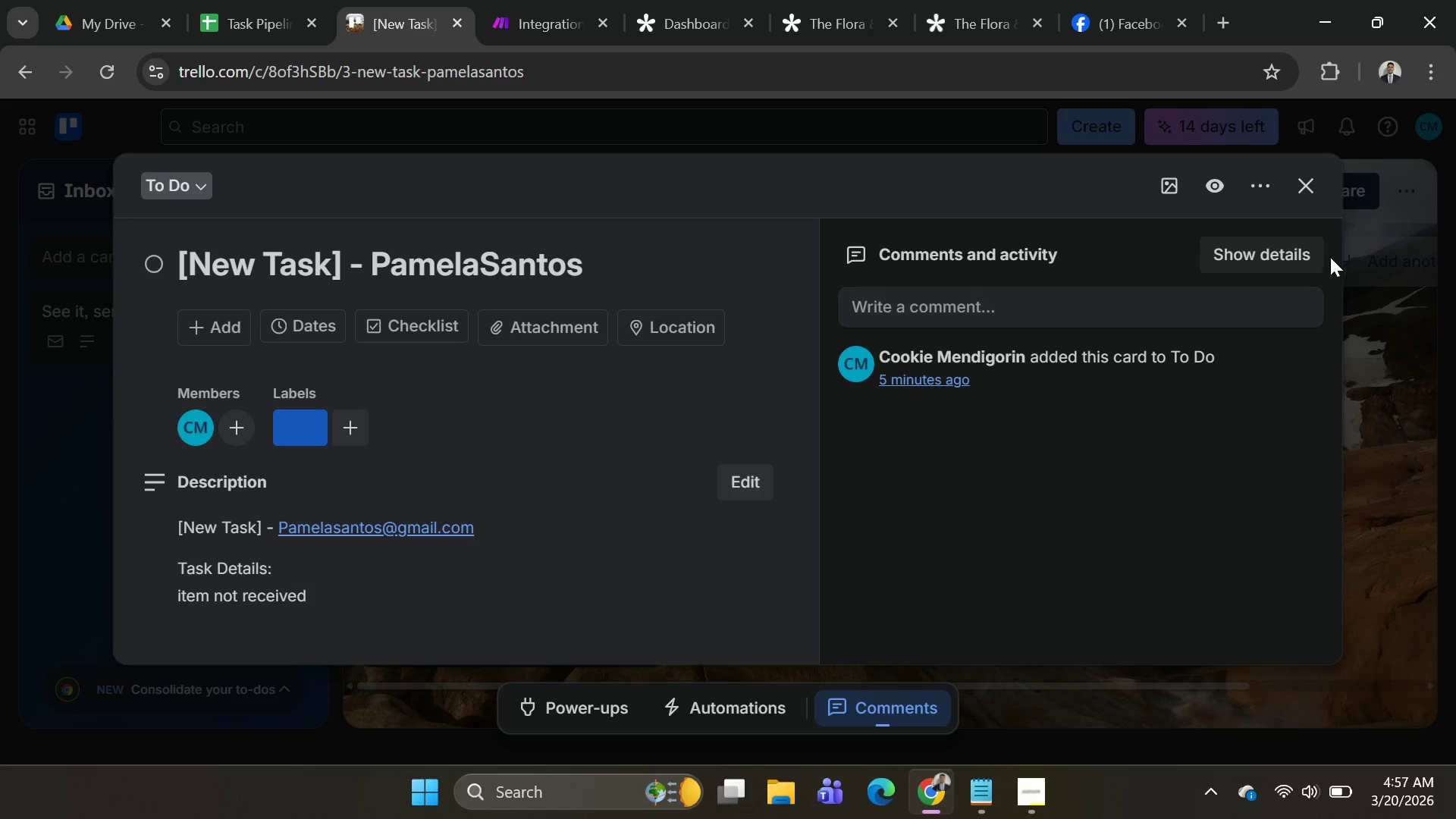 
left_click([1301, 187])
 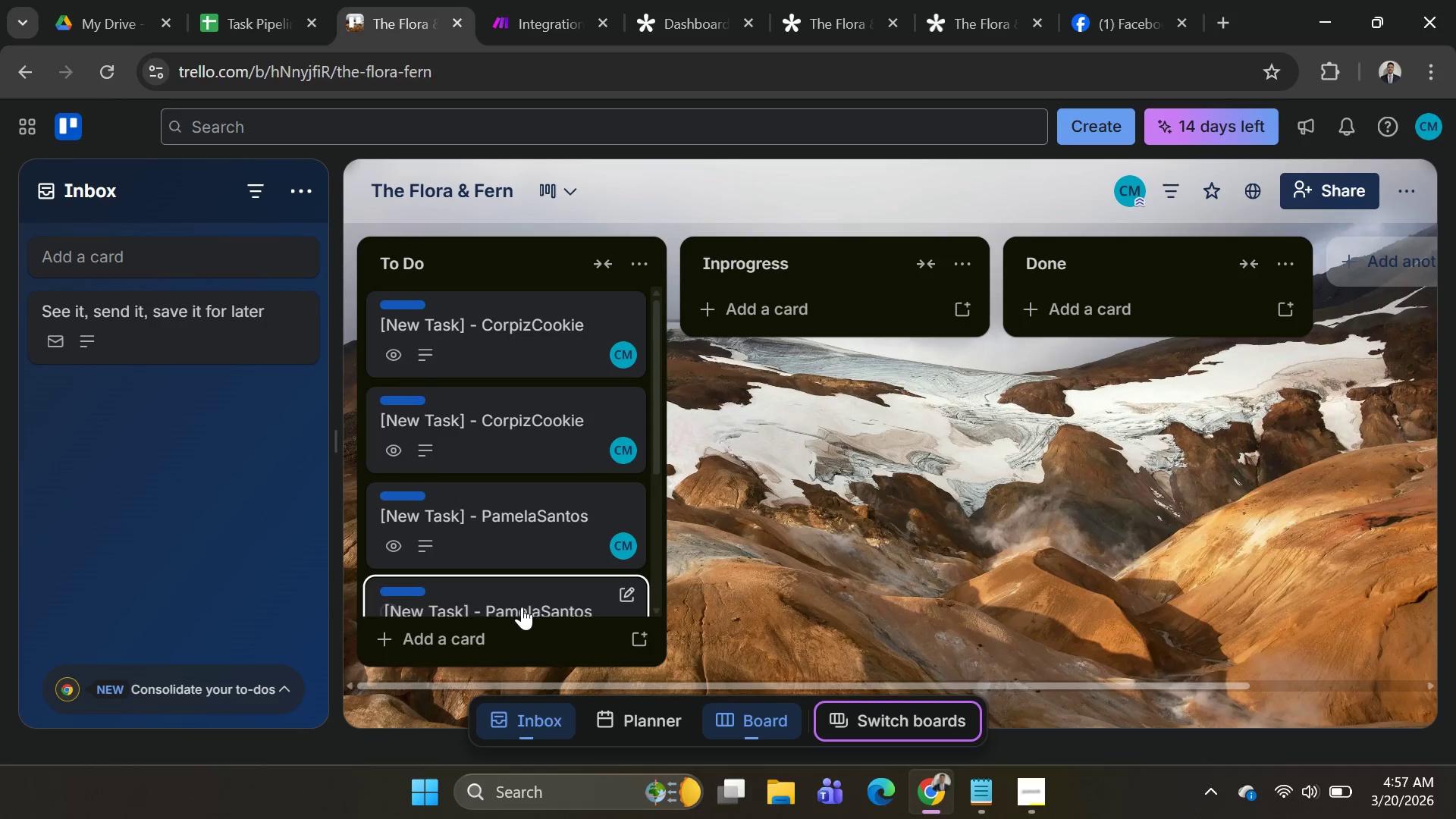 
left_click([510, 576])
 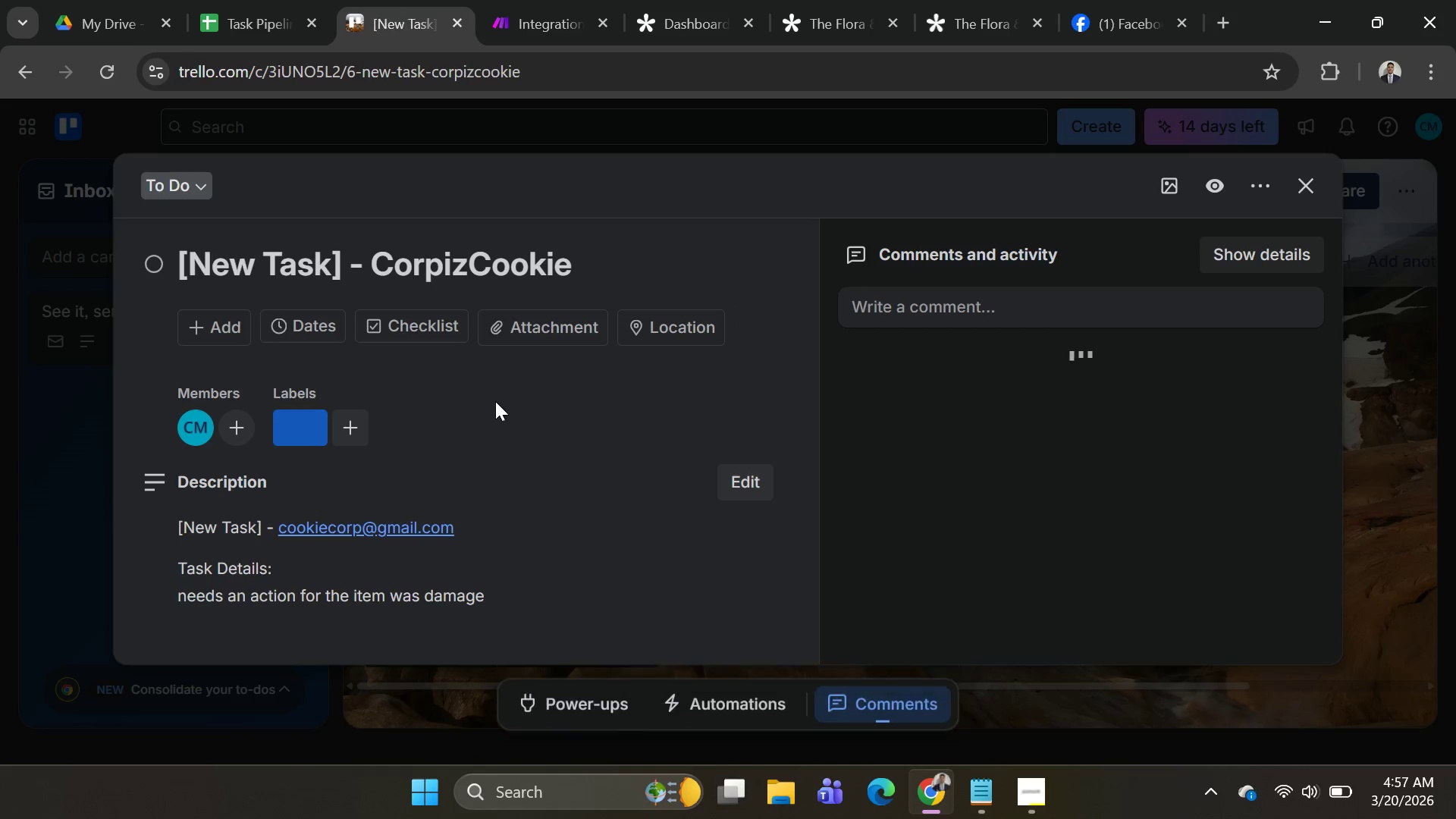 
scroll: coordinate [364, 495], scroll_direction: down, amount: 9.0
 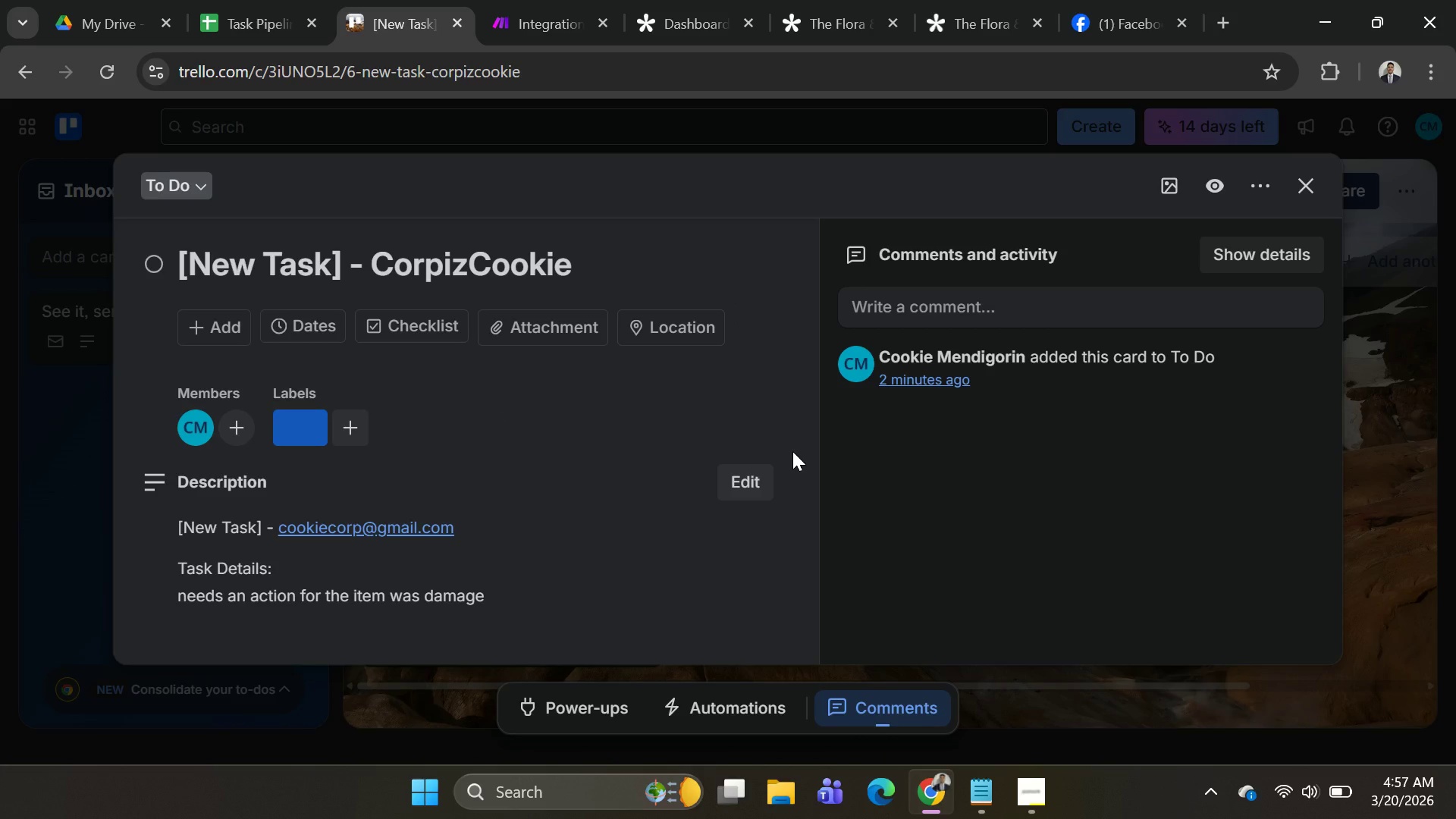 
wait(6.2)
 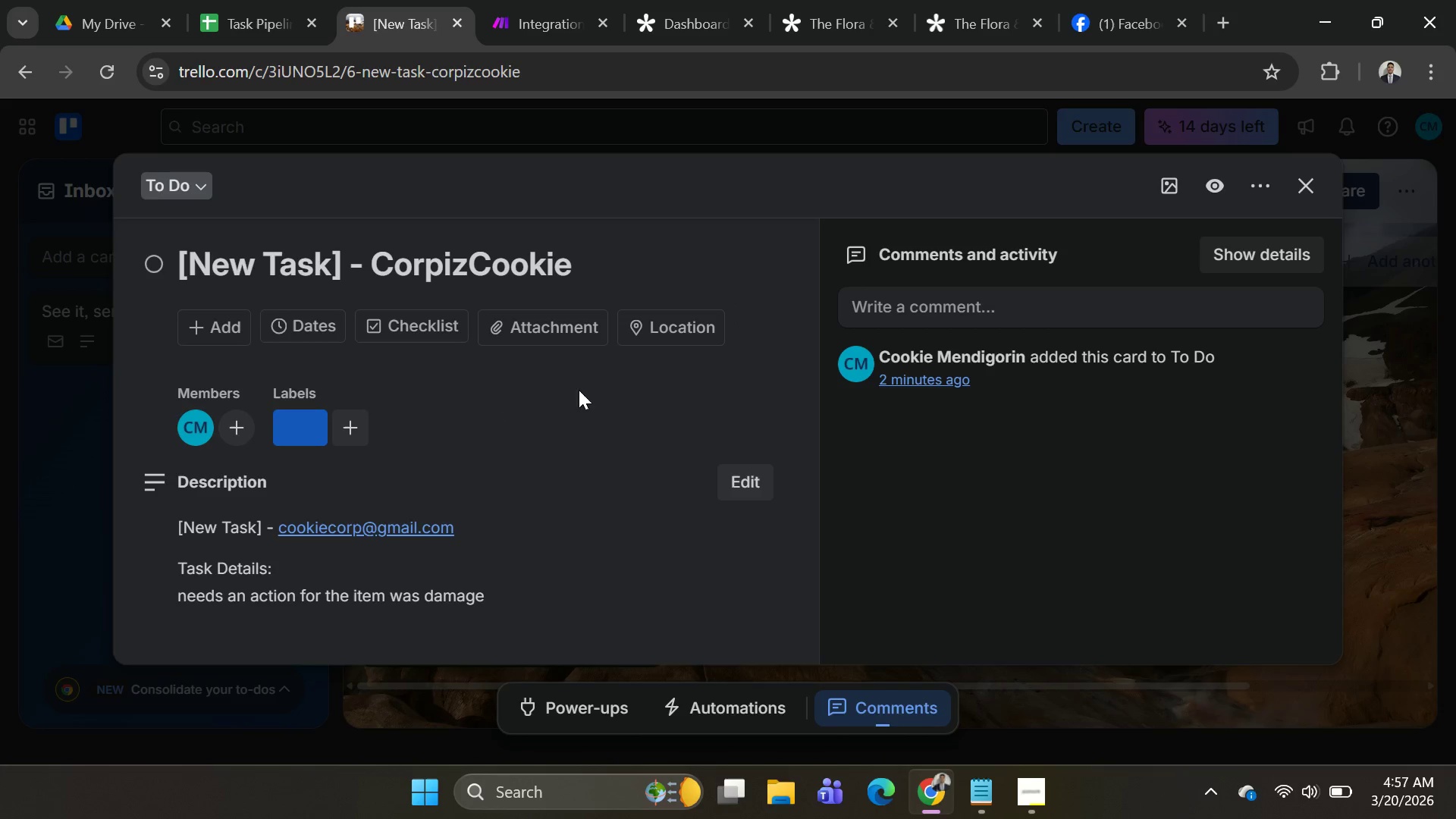 
key(PrintScreen)
 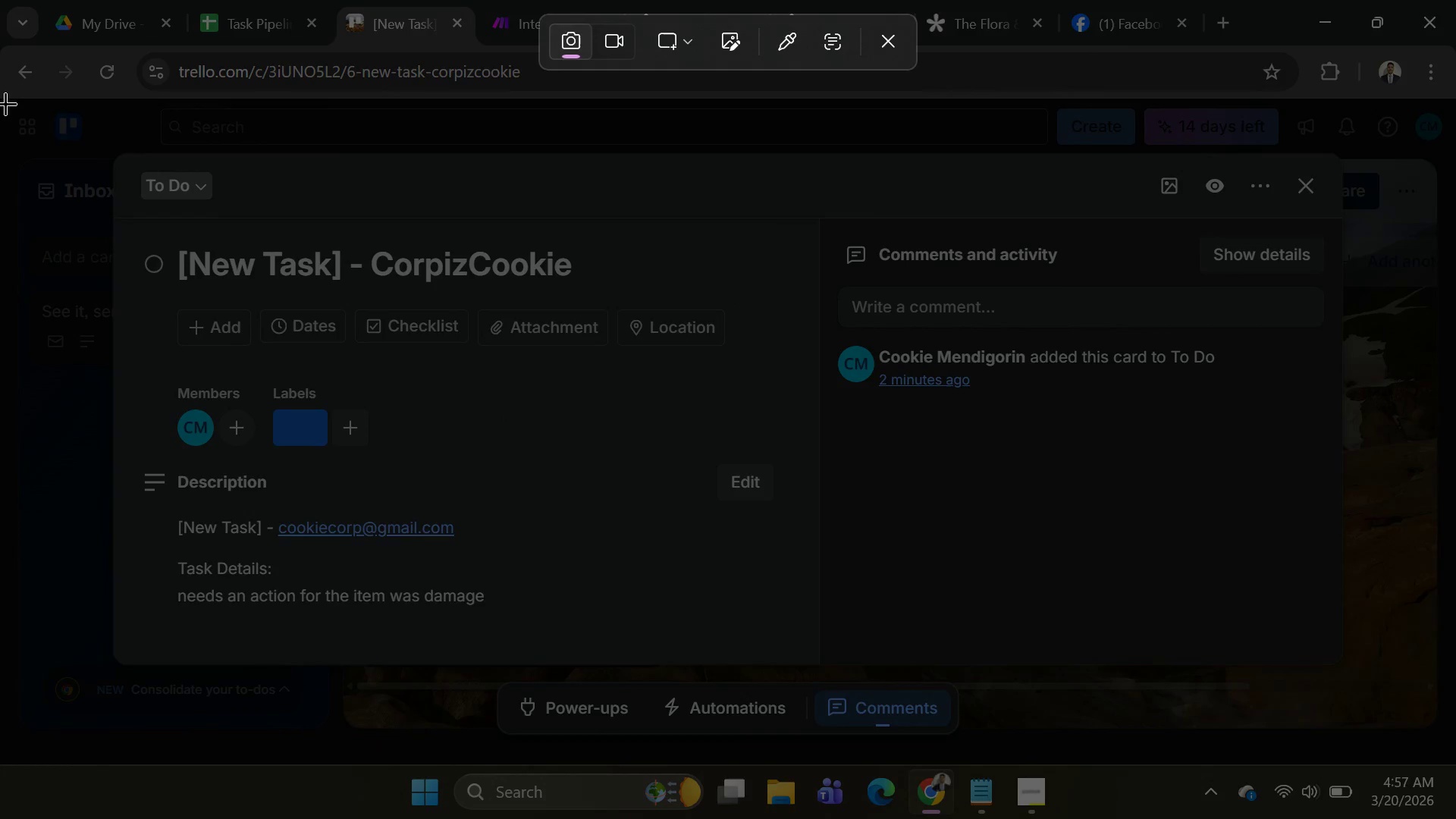 
left_click_drag(start_coordinate=[0, 96], to_coordinate=[1455, 762])
 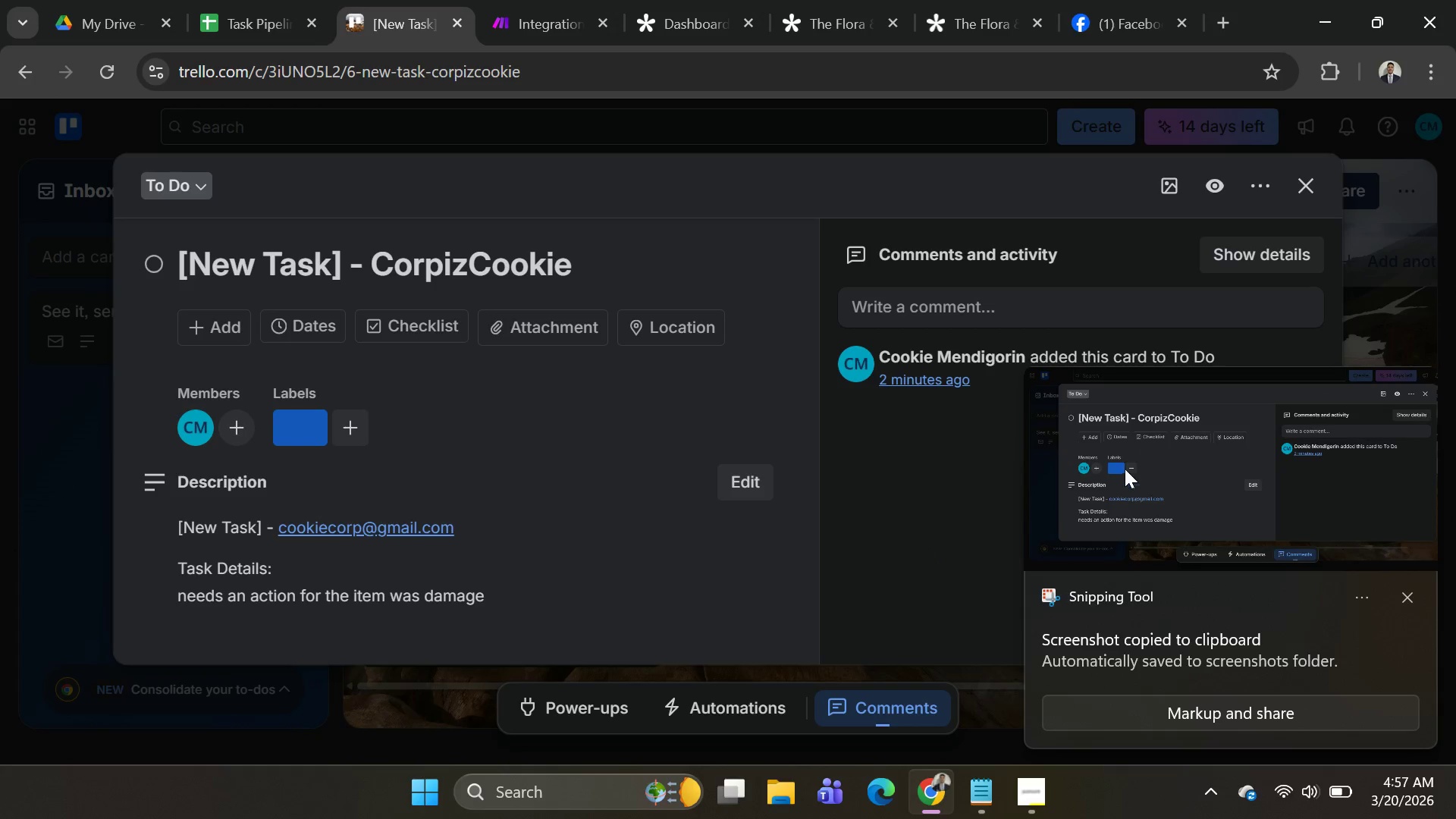 
left_click([1096, 19])
 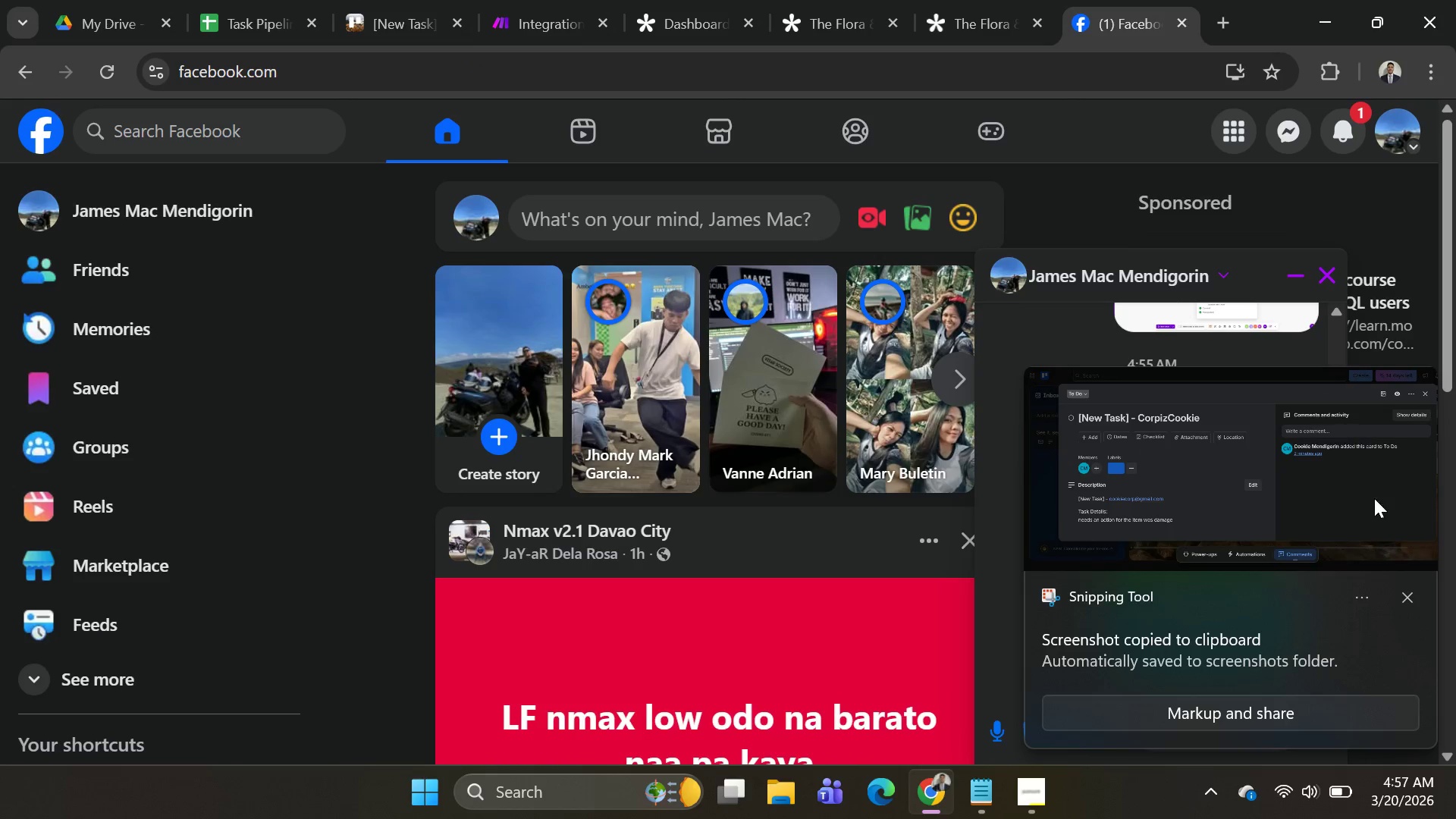 
left_click([1413, 598])
 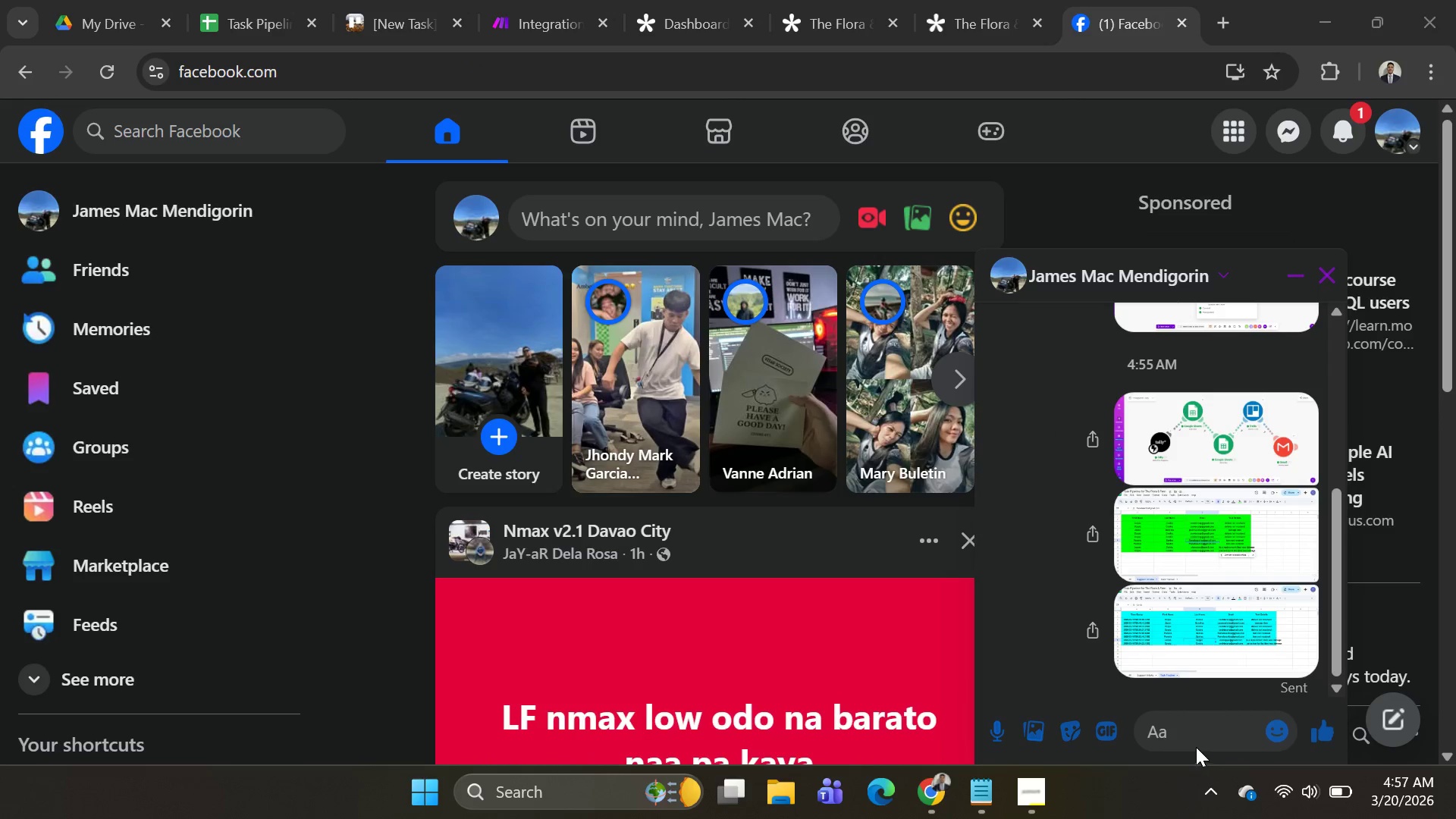 
left_click([1194, 745])
 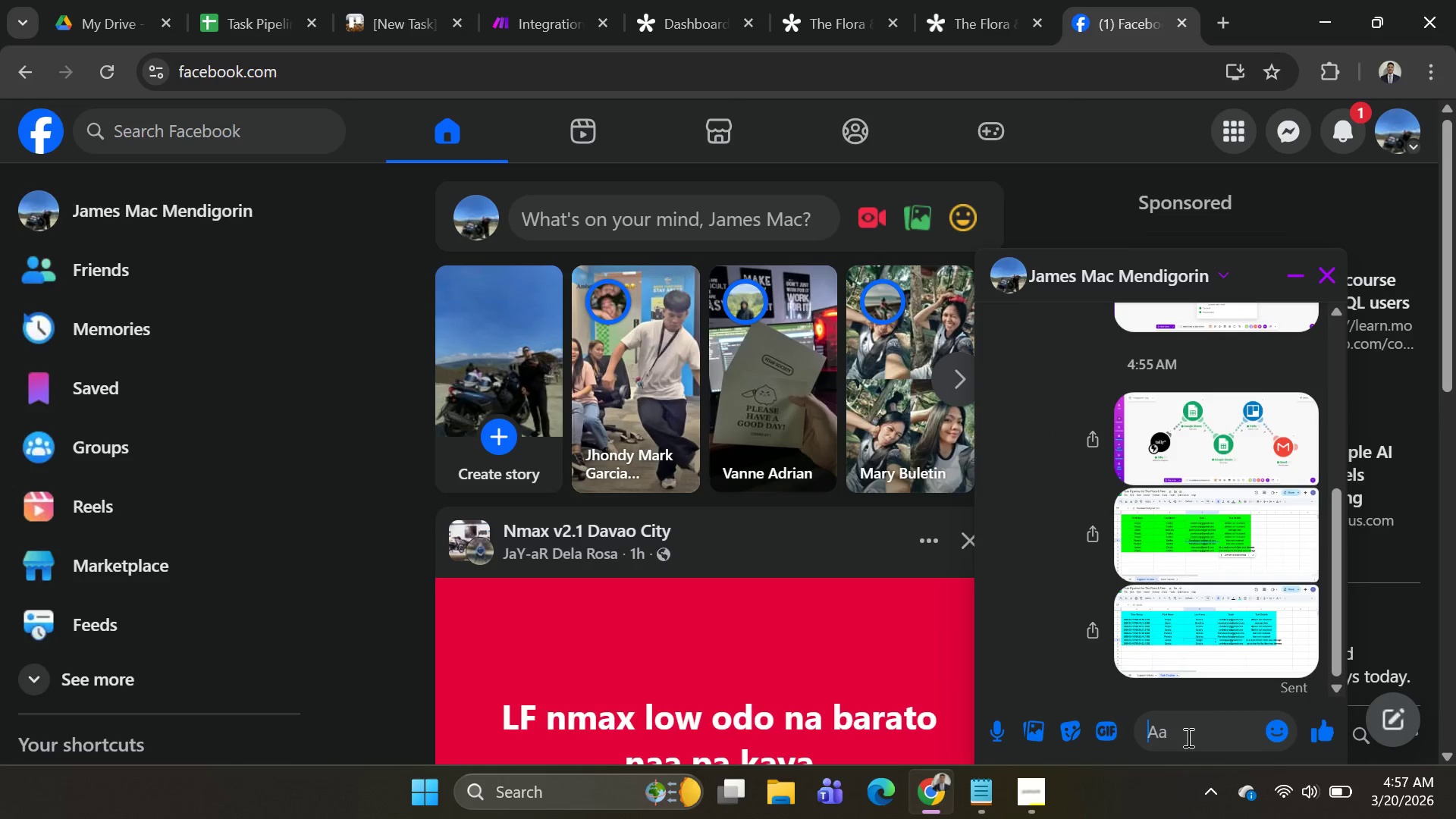 
key(Control+V)
 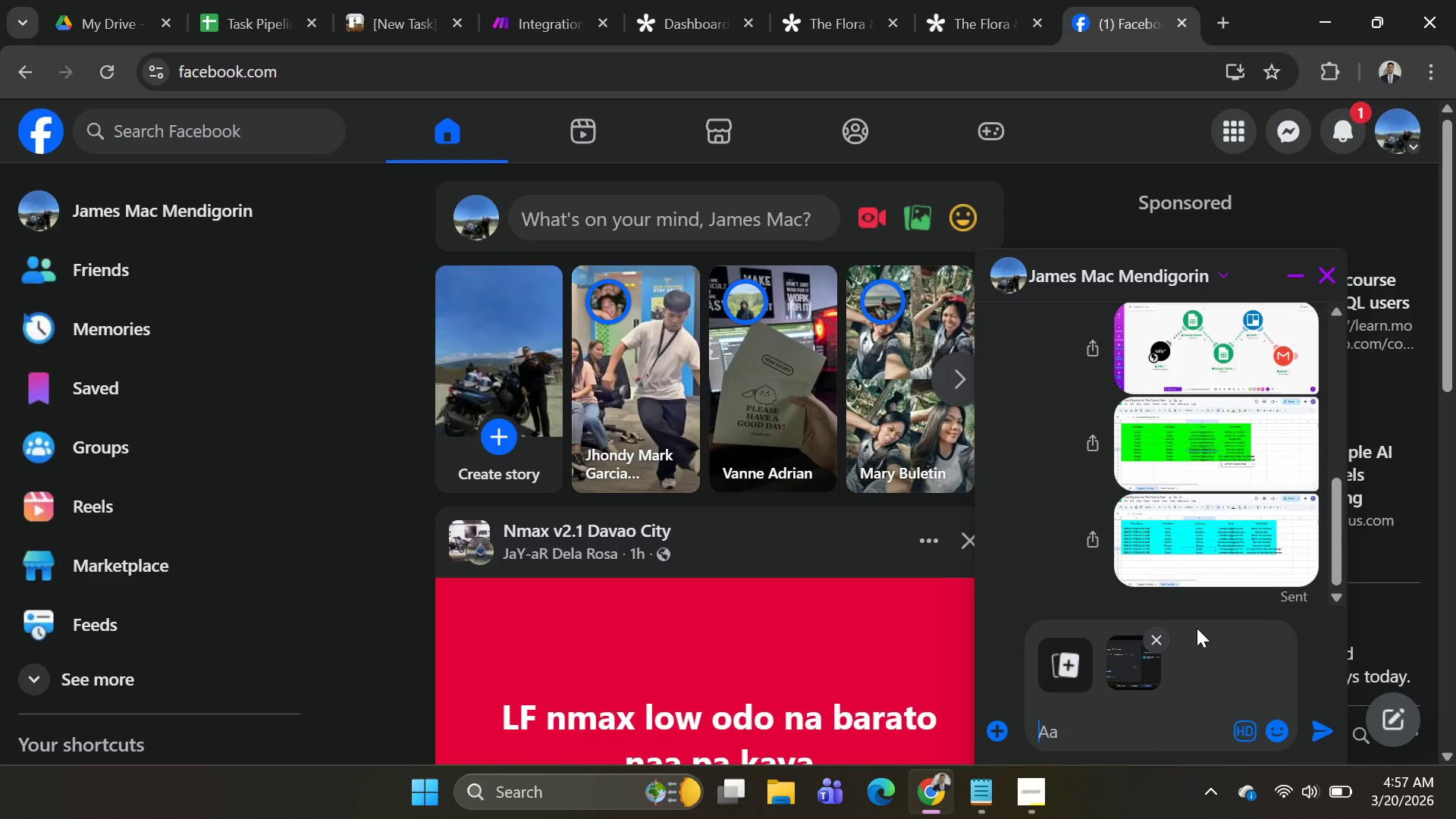 
key(Enter)
 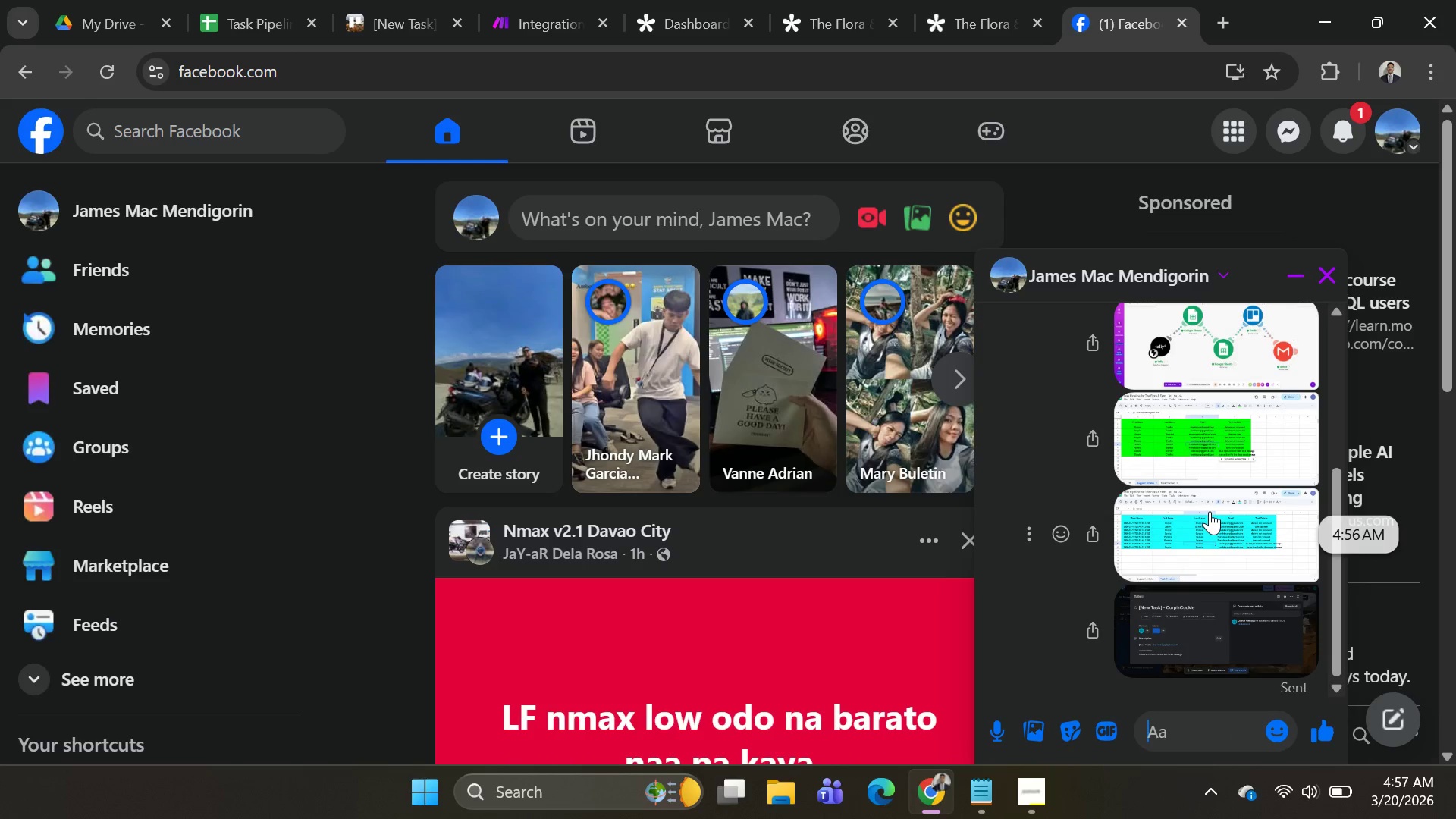 
key(Alt+AltLeft)
 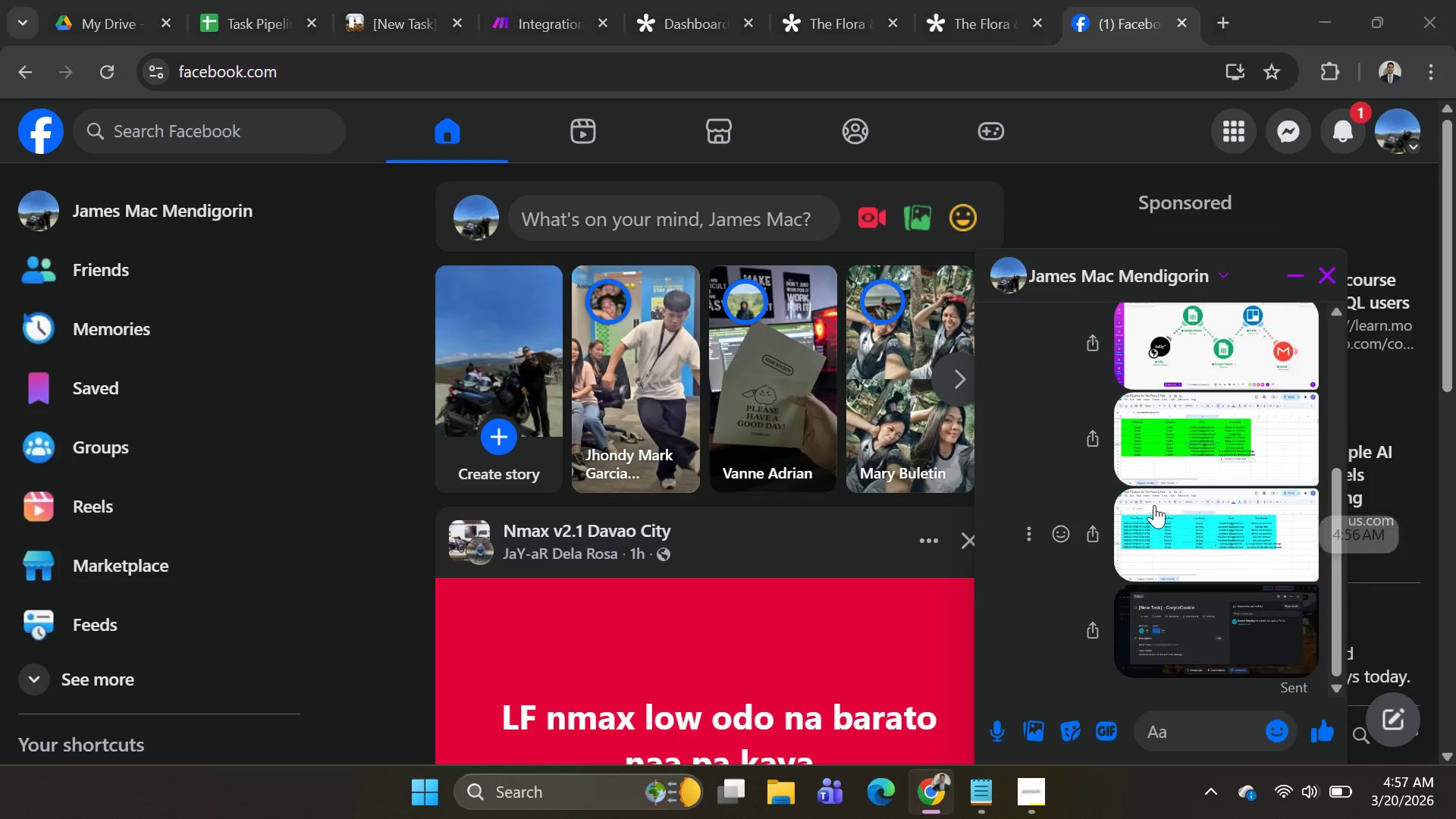 
key(Alt+Tab)
 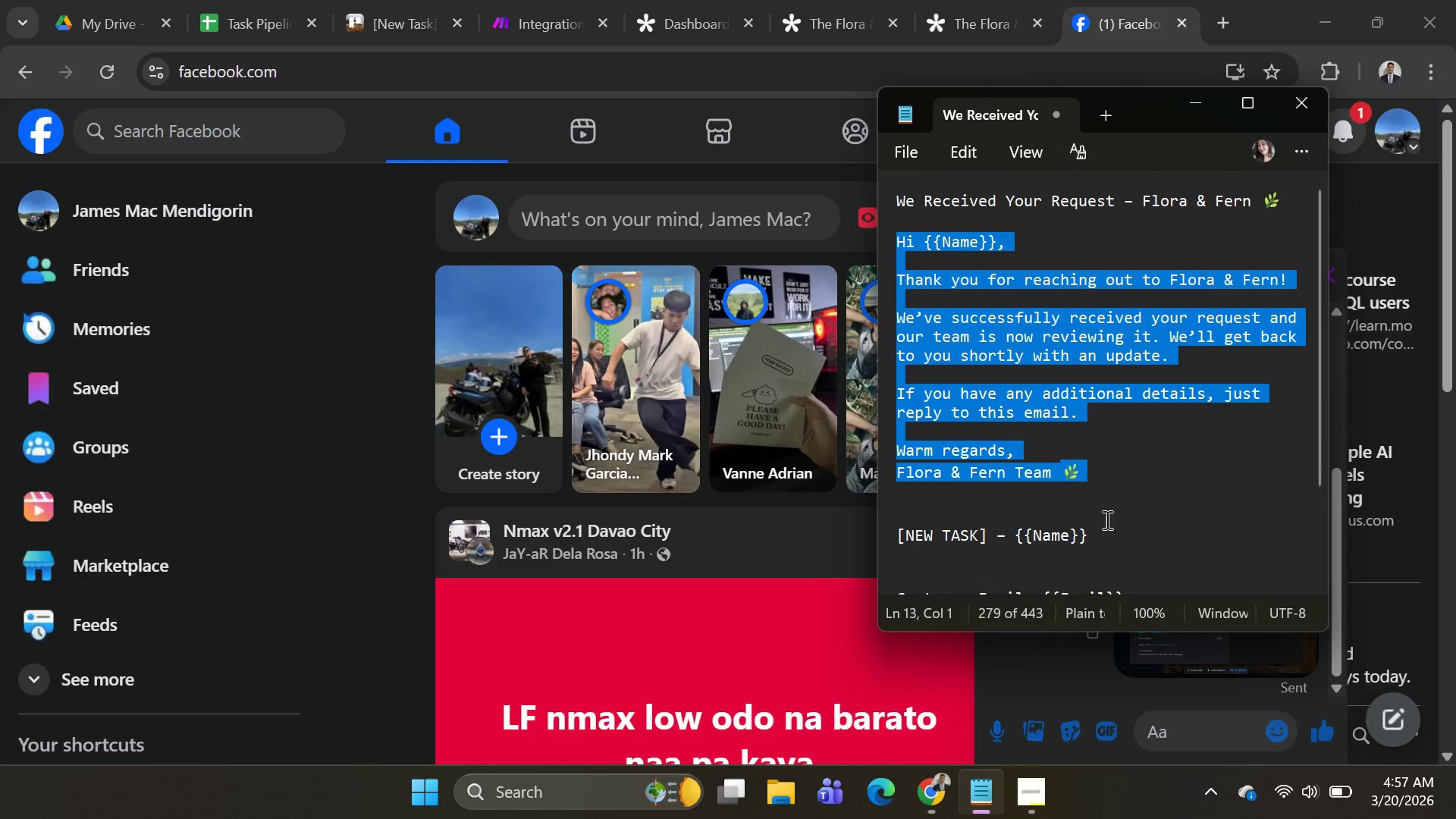 
key(Alt+AltLeft)
 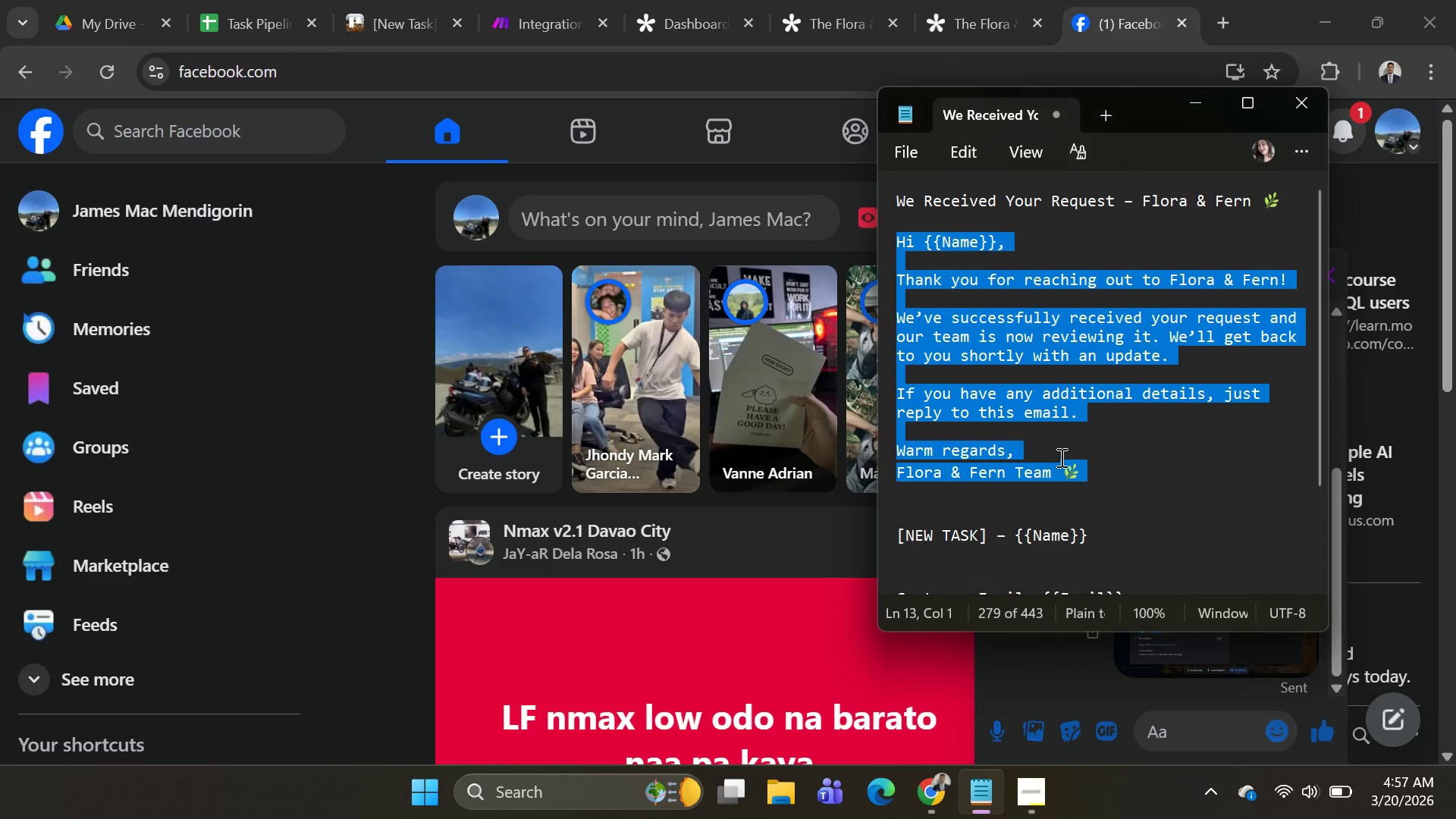 
key(Alt+Tab)
 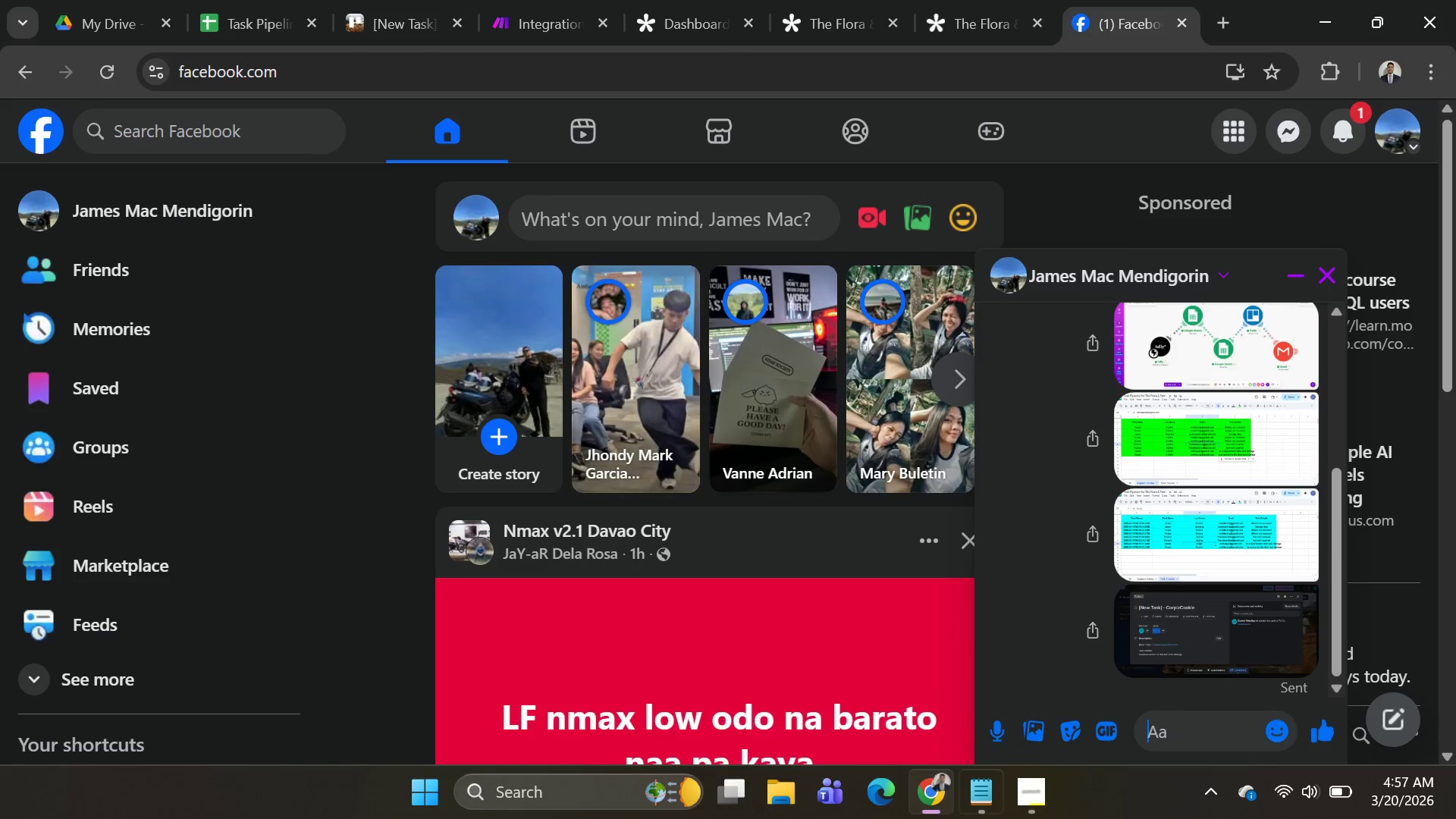 
left_click([1031, 798])